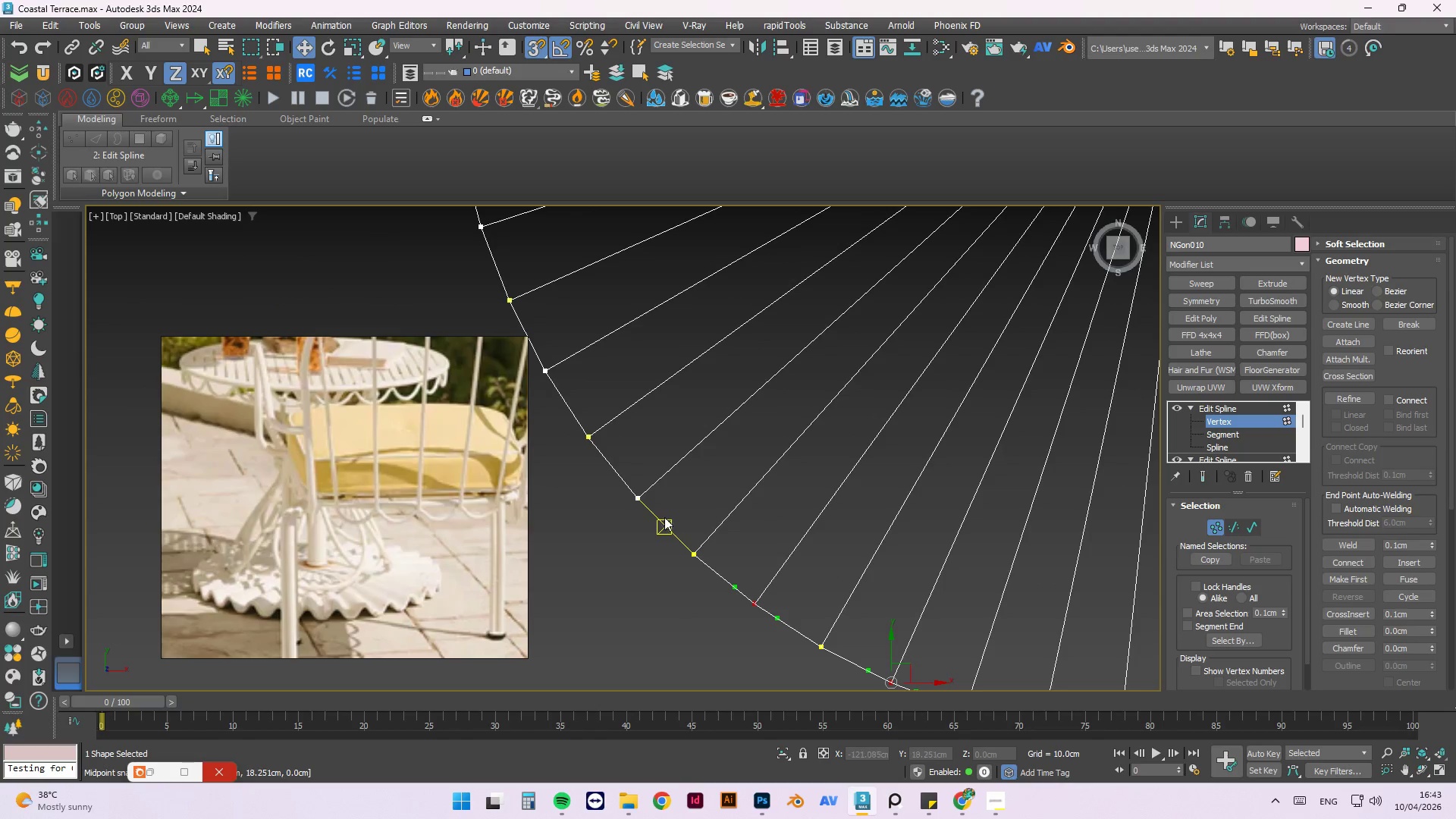 
left_click_drag(start_coordinate=[617, 519], to_coordinate=[654, 471])
 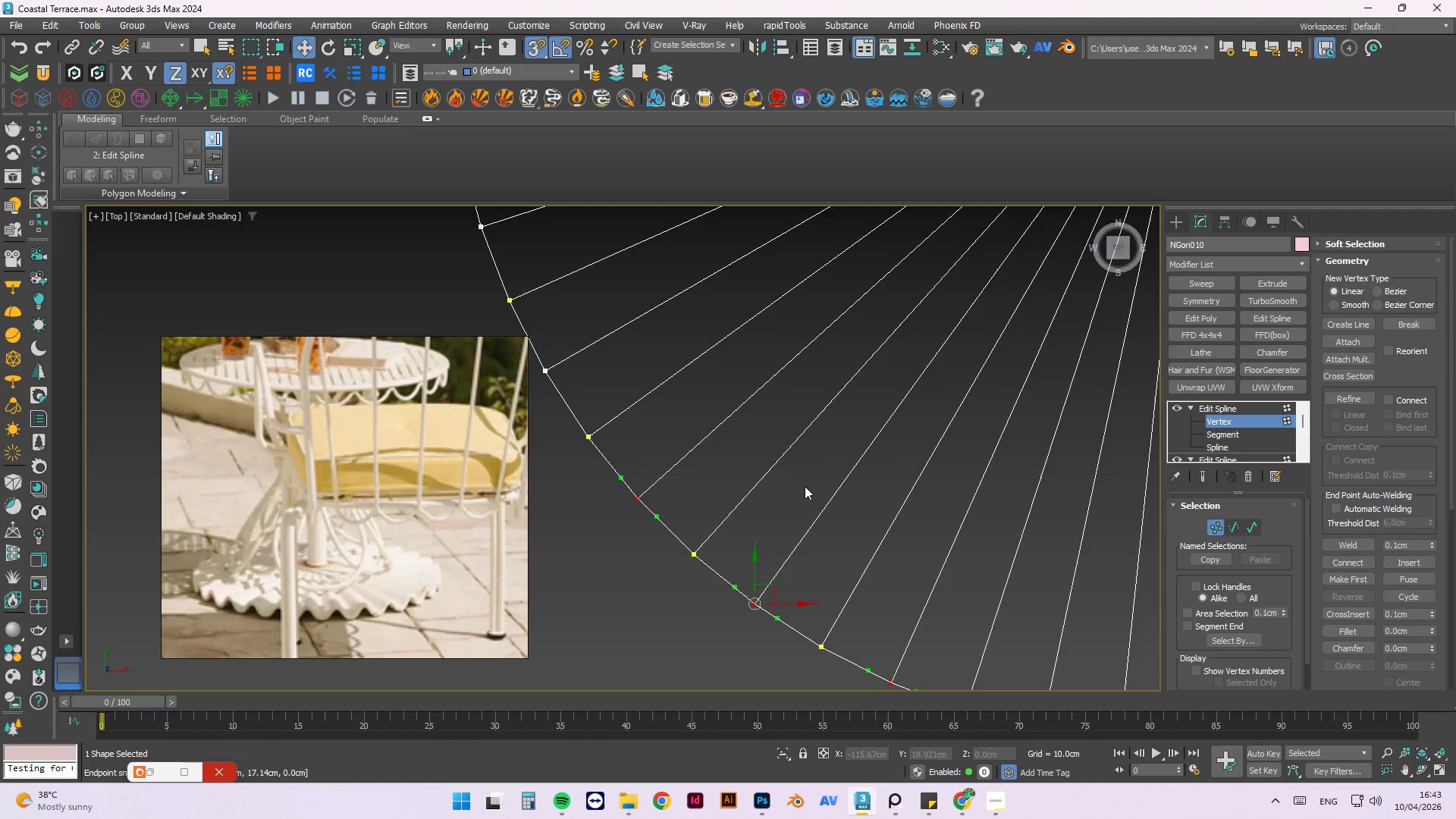 
scroll: coordinate [811, 488], scroll_direction: down, amount: 1.0
 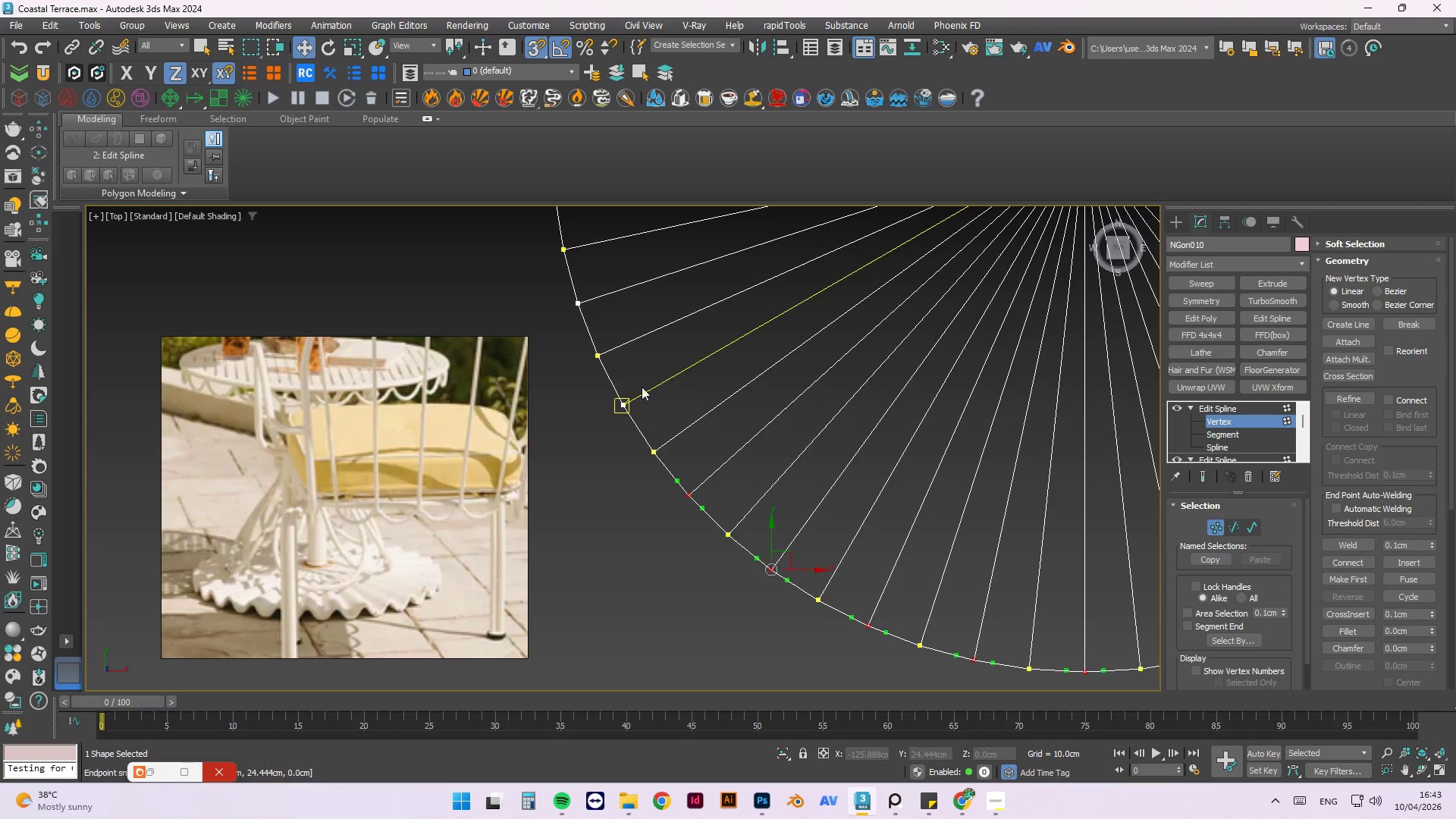 
hold_key(key=ControlLeft, duration=0.84)
 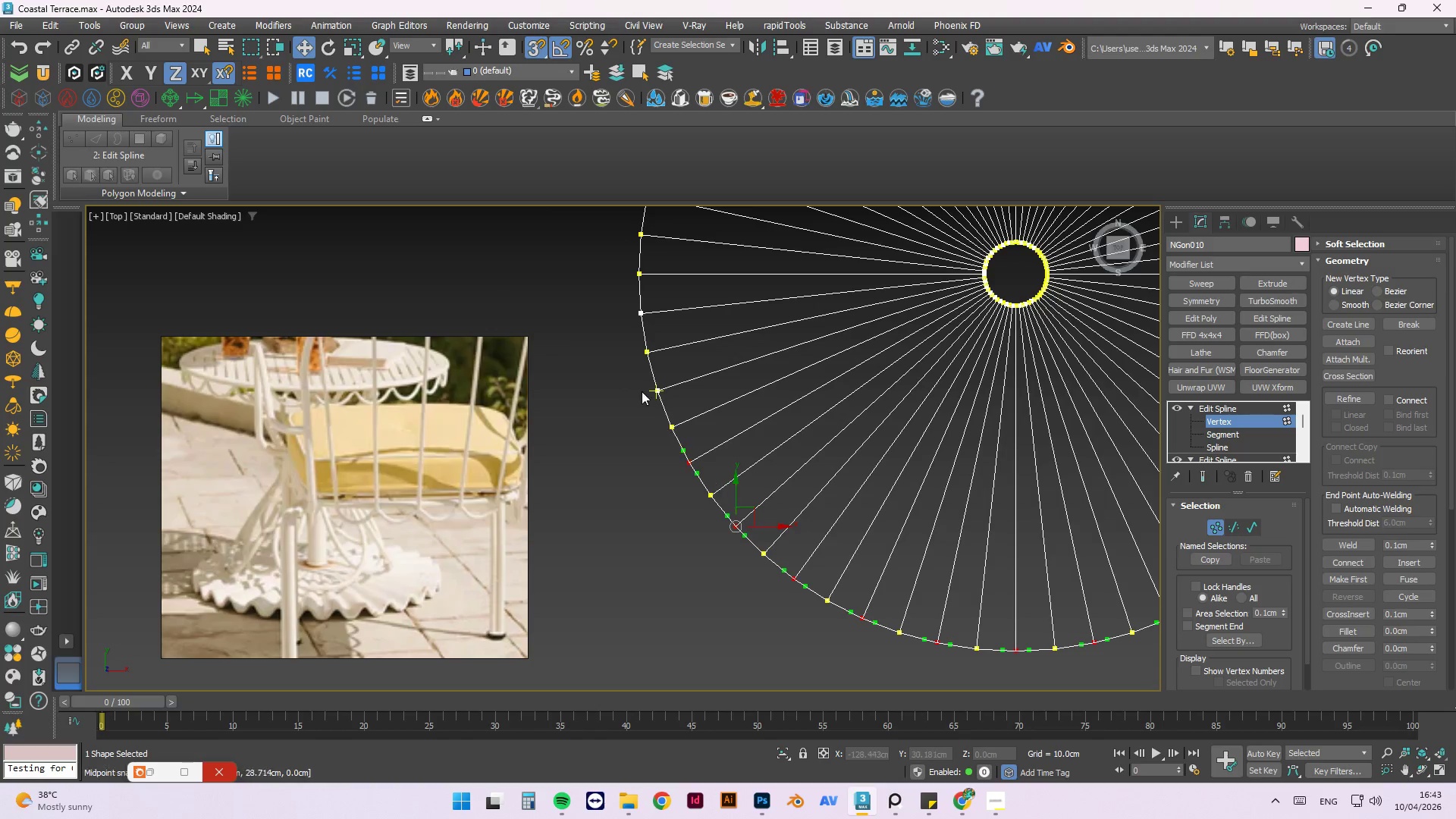 
scroll: coordinate [613, 399], scroll_direction: up, amount: 1.0
 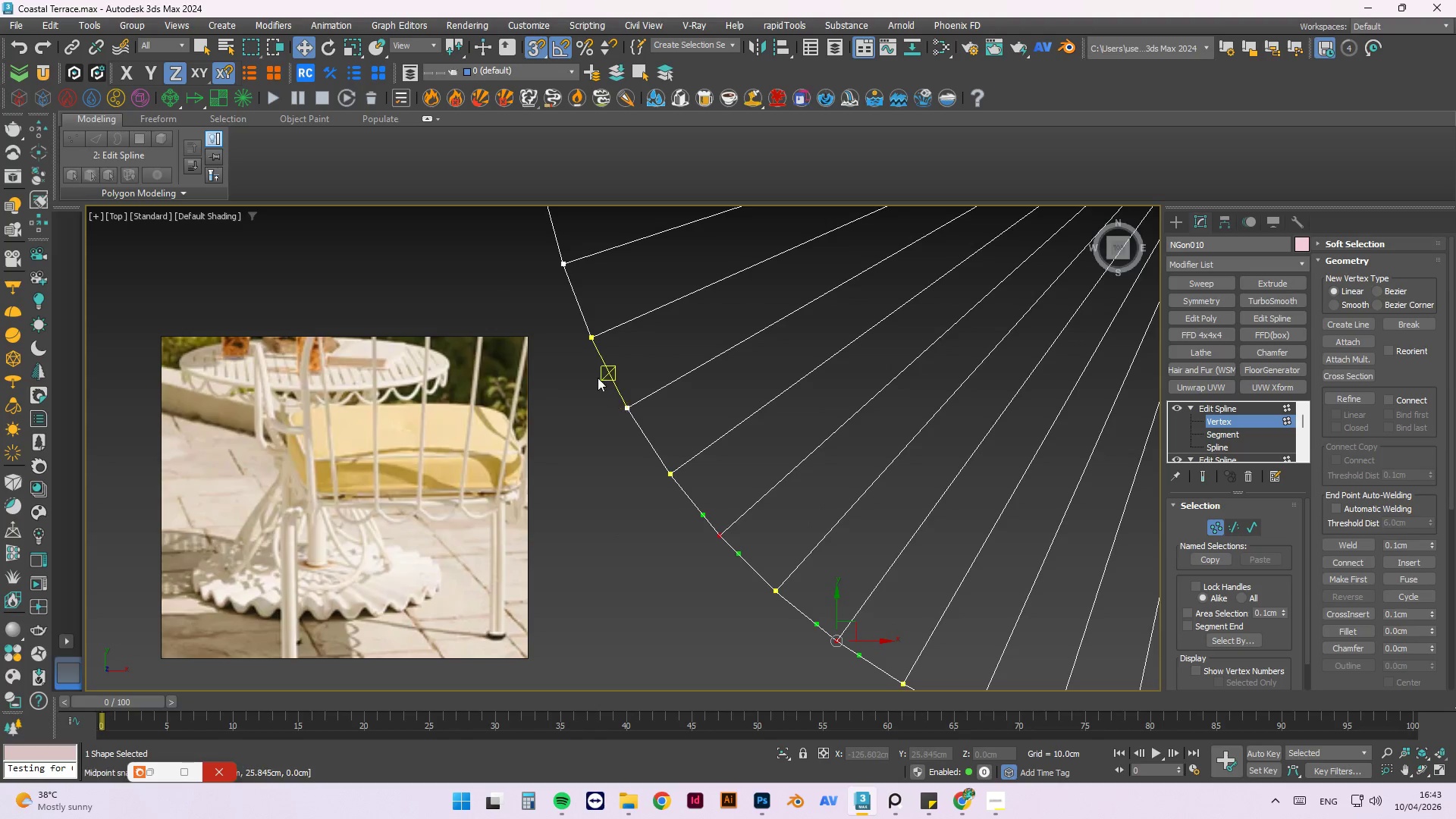 
left_click_drag(start_coordinate=[600, 386], to_coordinate=[651, 425])
 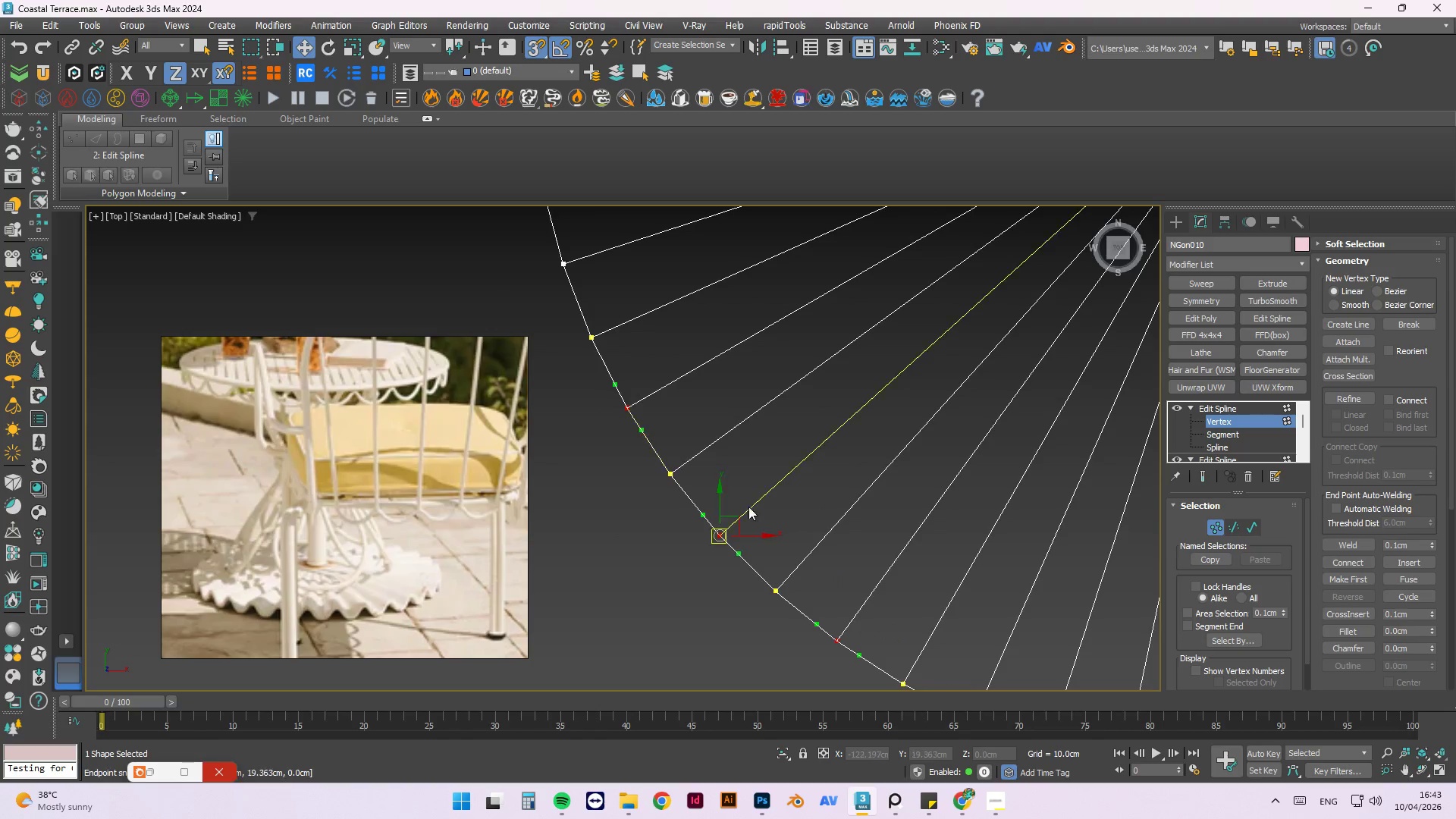 
scroll: coordinate [752, 521], scroll_direction: down, amount: 2.0
 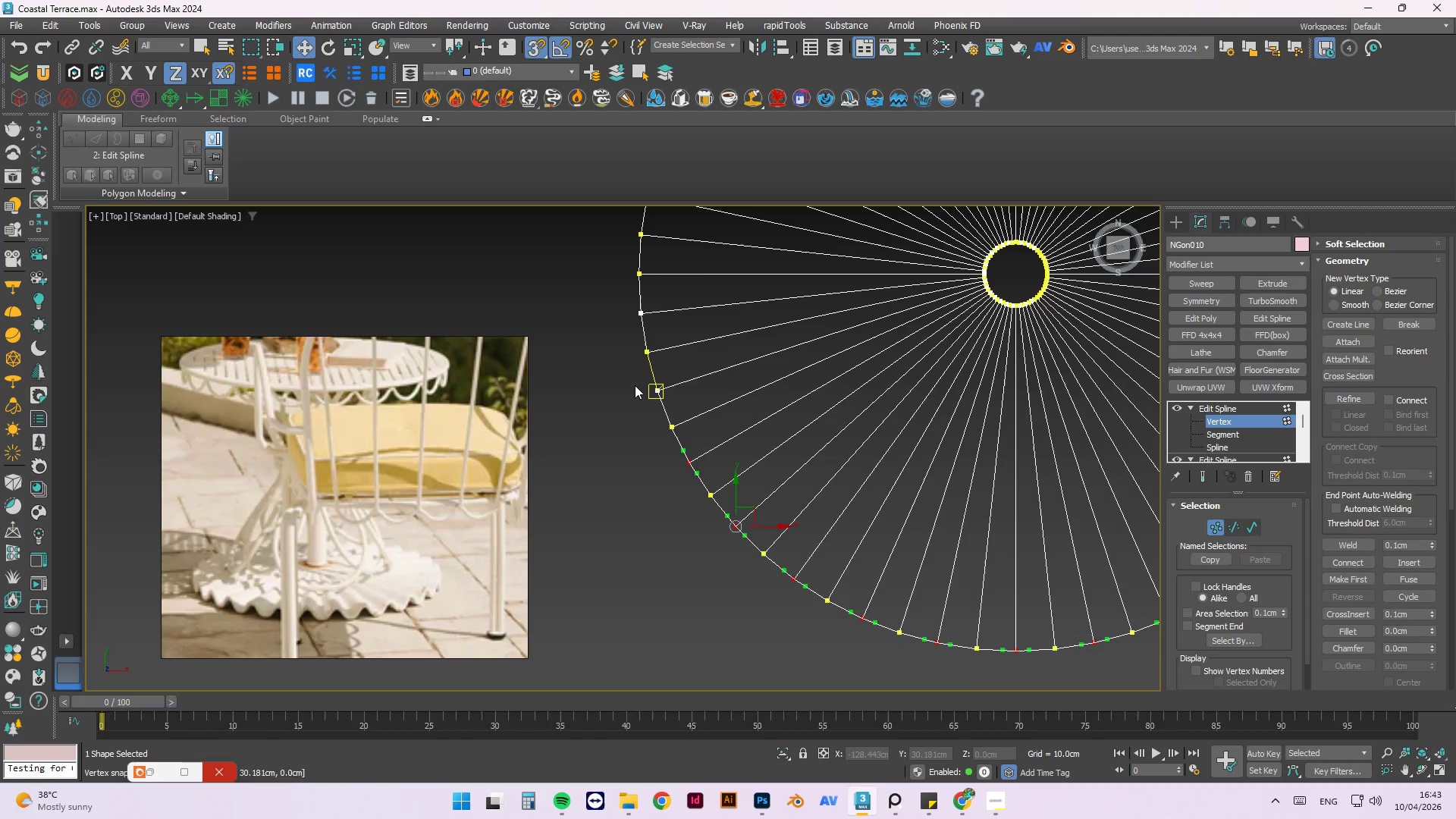 
hold_key(key=ControlLeft, duration=0.73)
left_click_drag(start_coordinate=[647, 372], to_coordinate=[701, 417])
 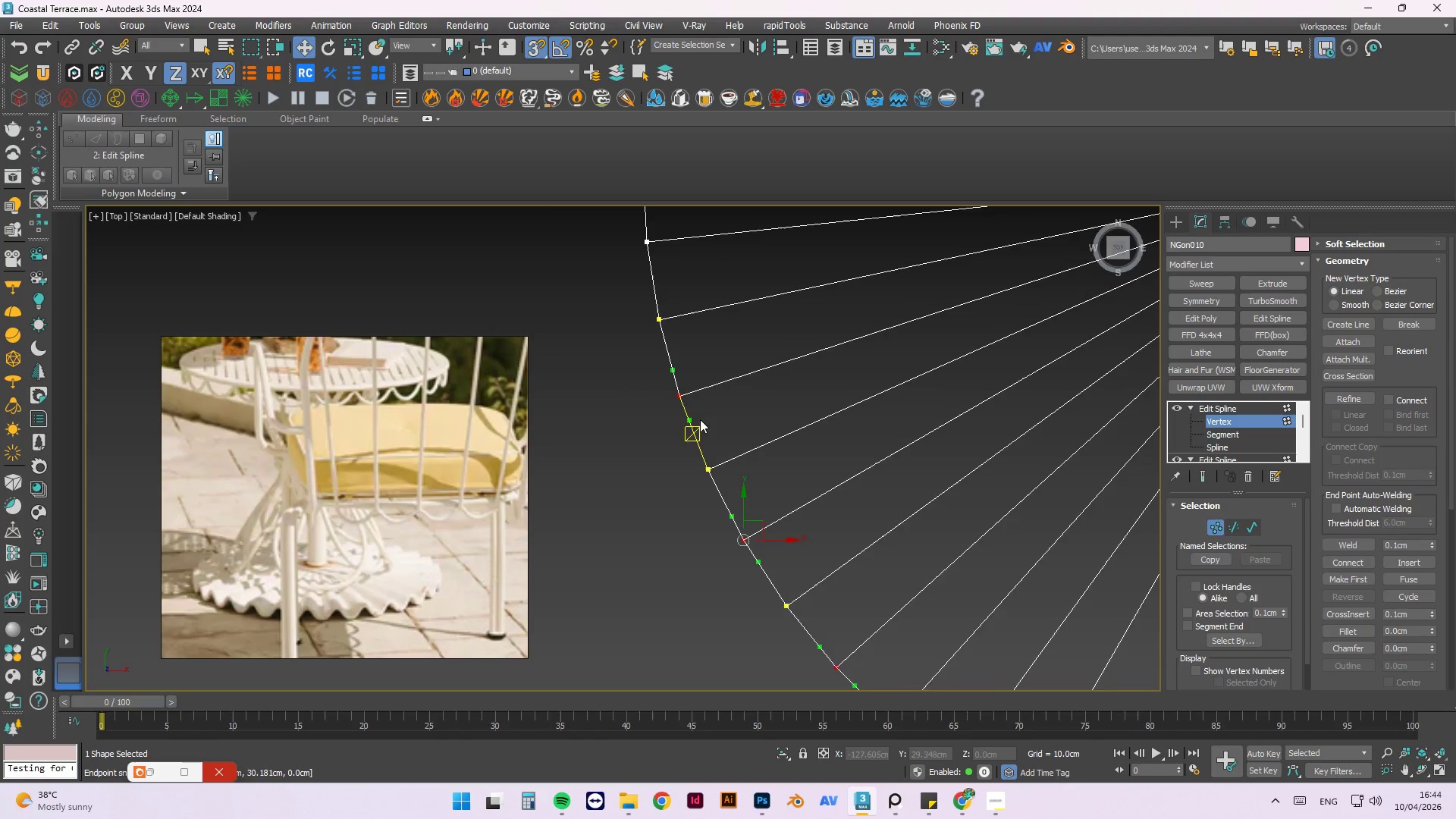 
scroll: coordinate [635, 385], scroll_direction: up, amount: 2.0
 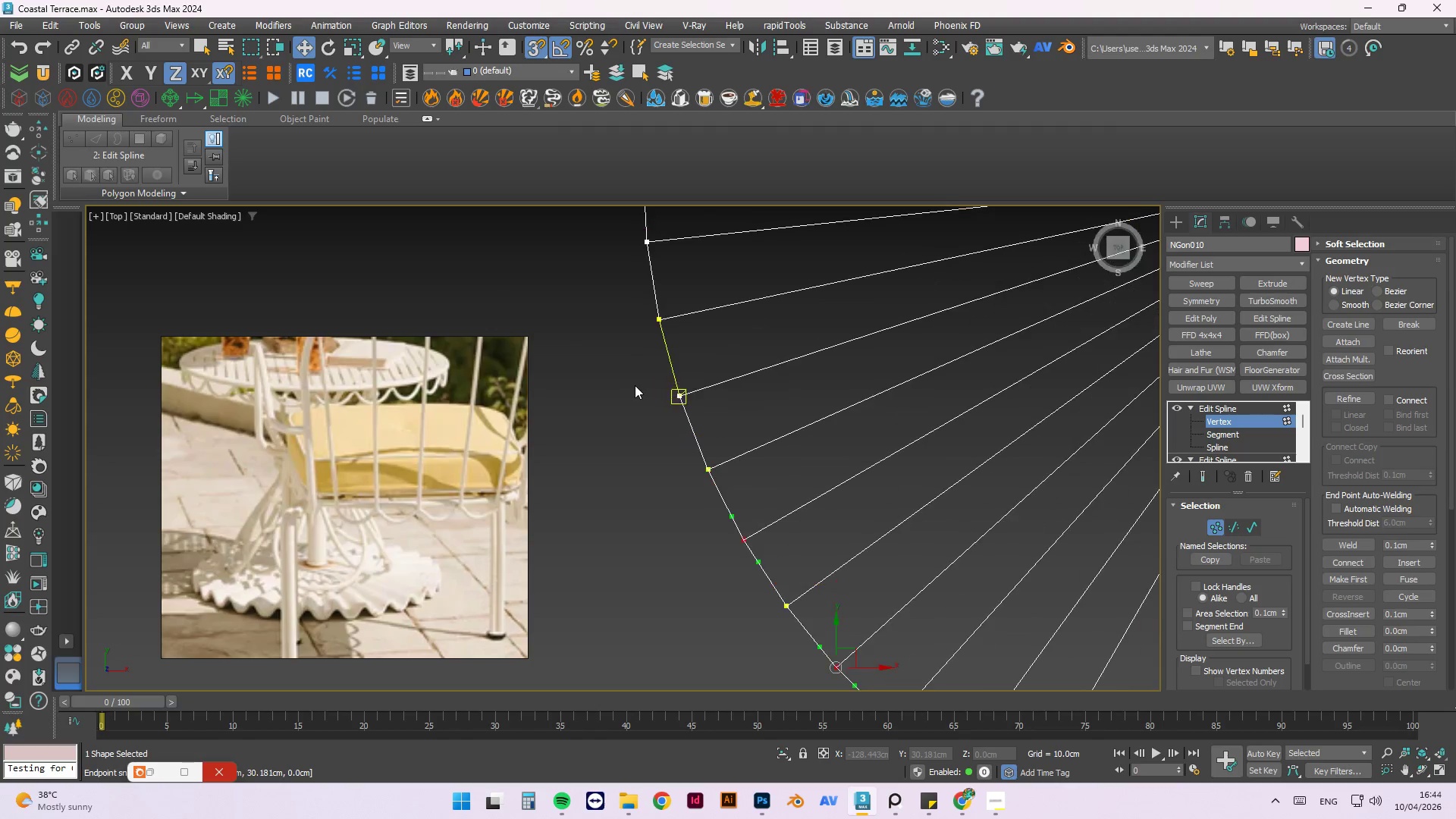 
scroll: coordinate [704, 458], scroll_direction: down, amount: 2.0
 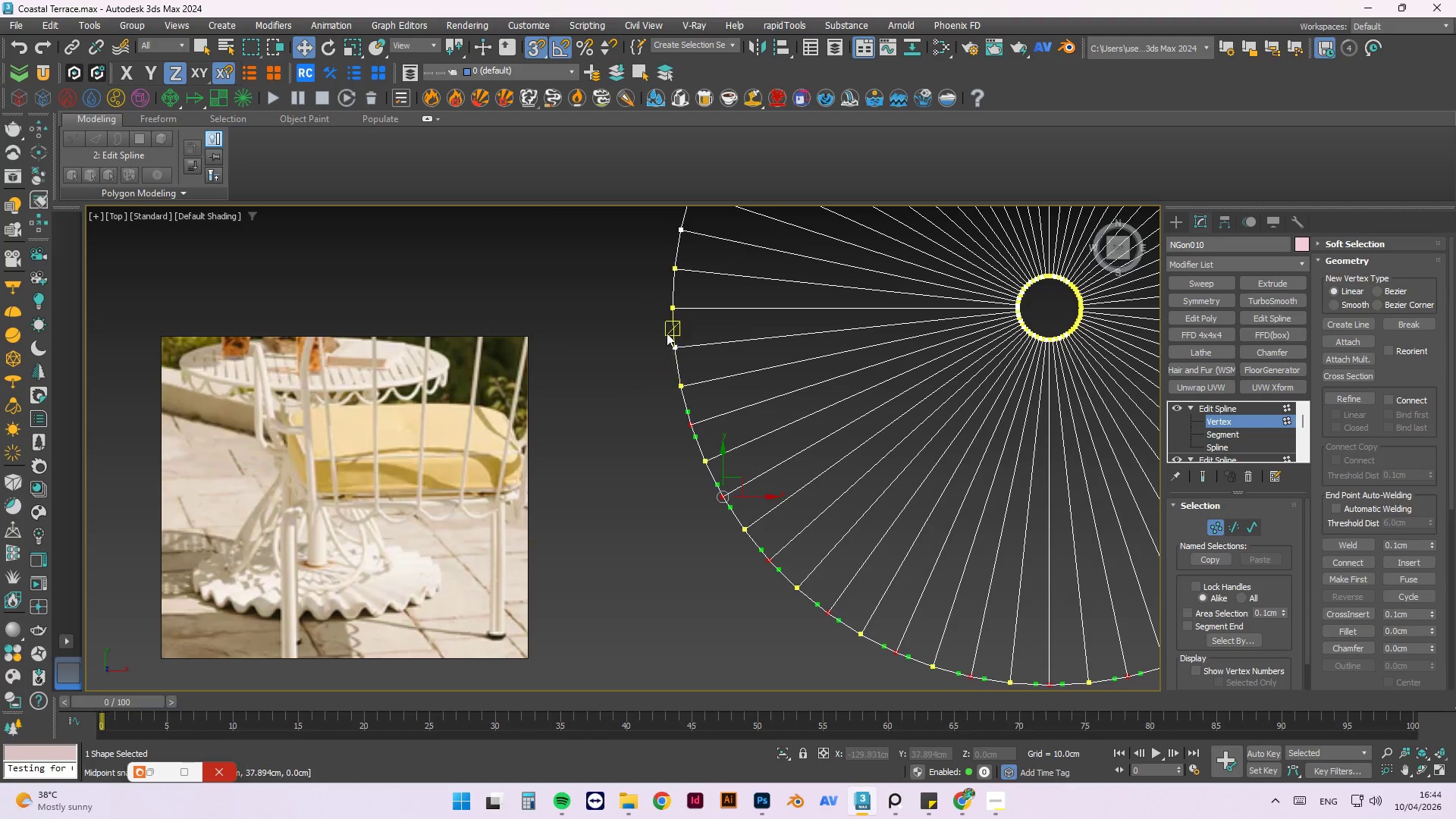 
hold_key(key=ControlLeft, duration=1.44)
 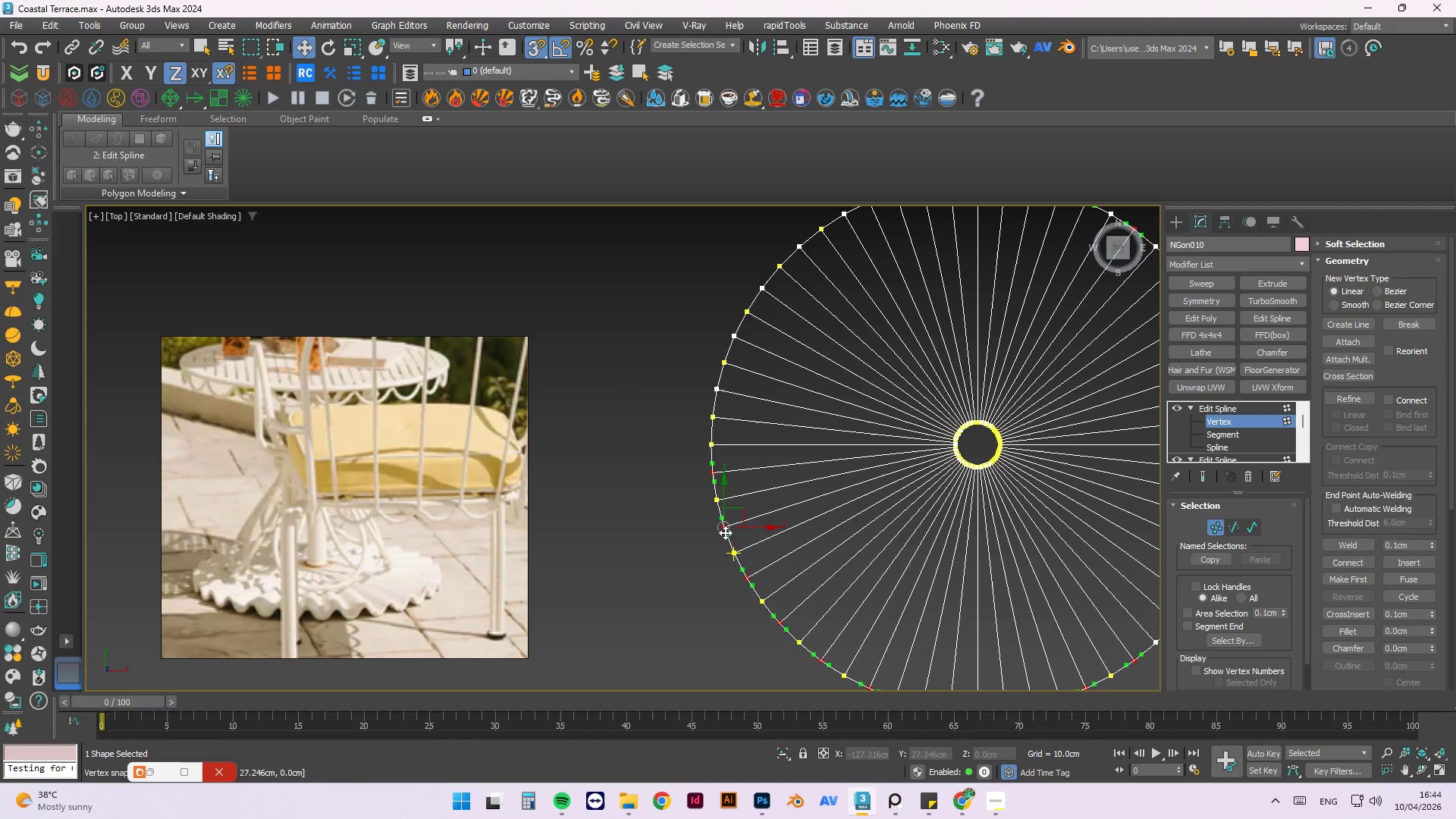 
scroll: coordinate [664, 342], scroll_direction: up, amount: 2.0
 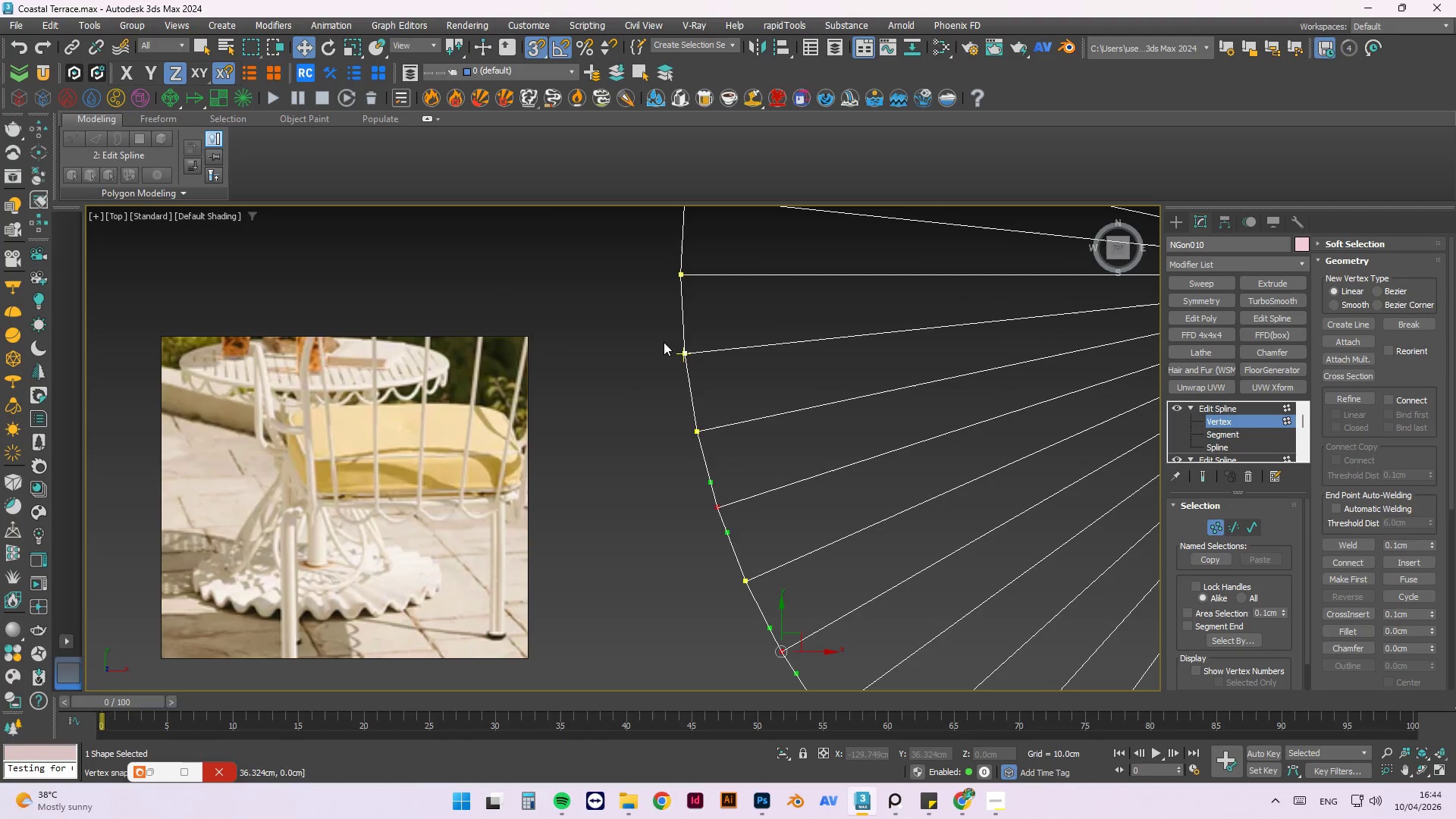 
left_click_drag(start_coordinate=[663, 343], to_coordinate=[706, 367])
 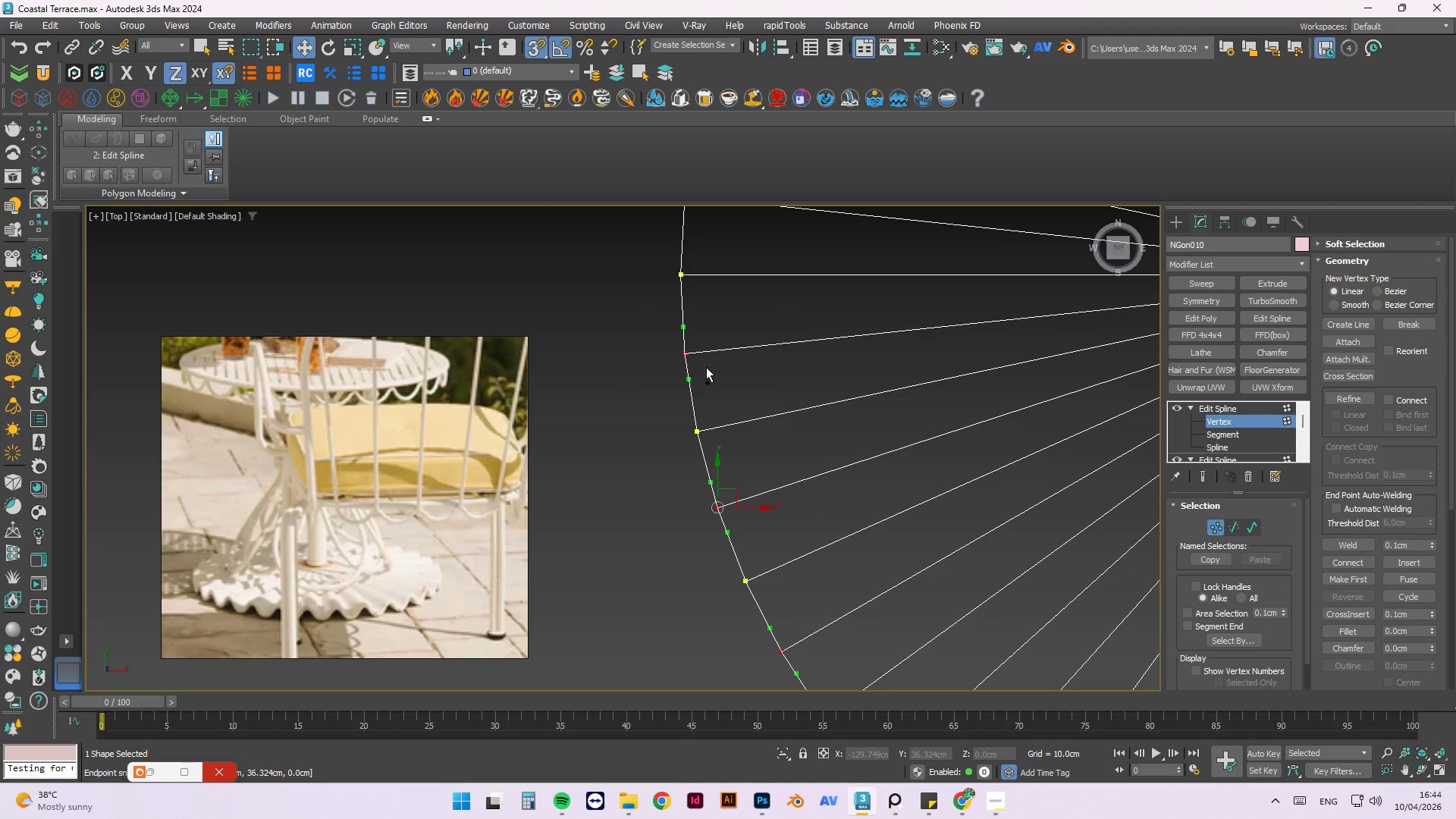 
hold_key(key=ControlLeft, duration=1.69)
scroll: coordinate [698, 422], scroll_direction: down, amount: 1.0
 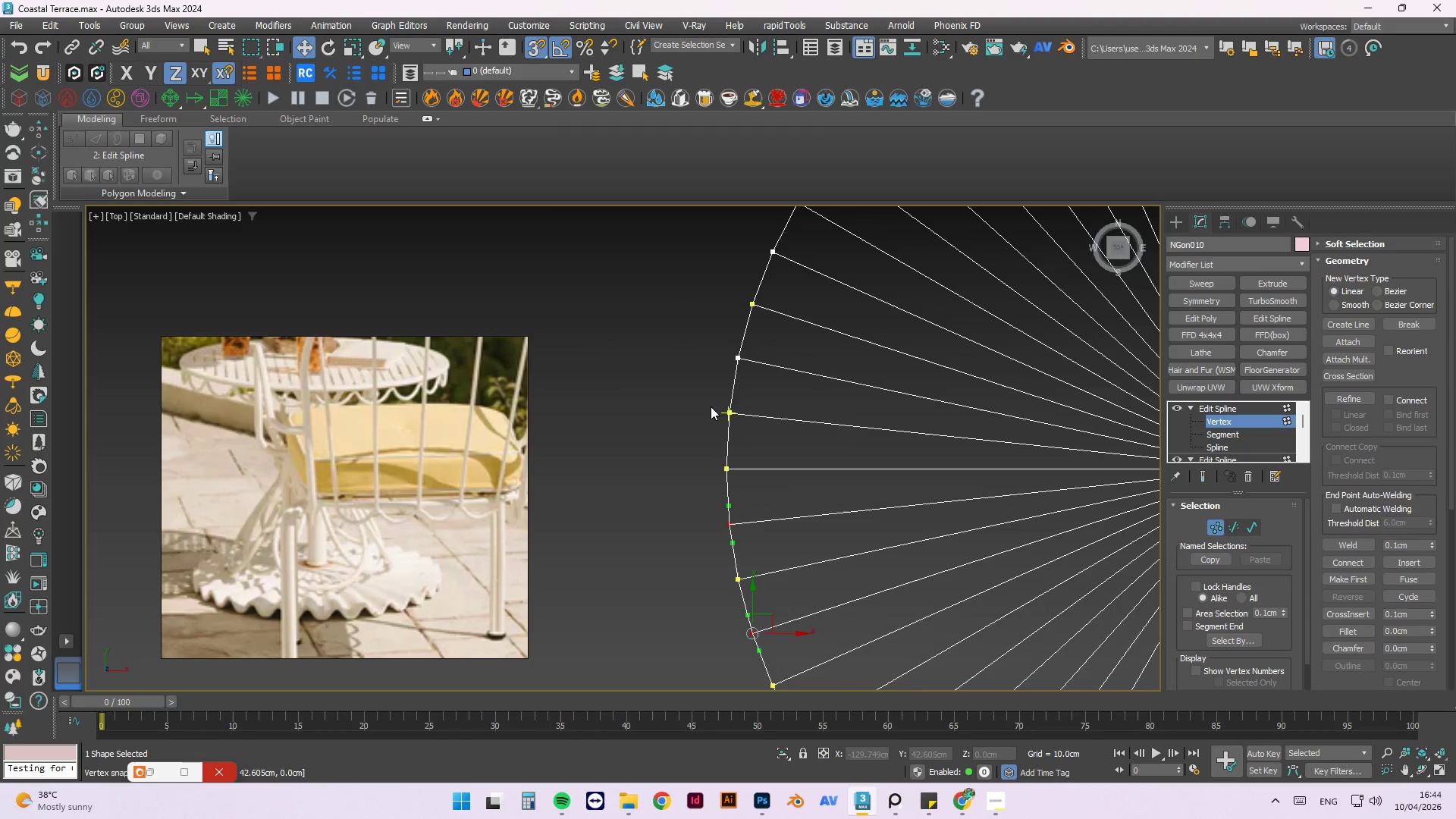 
hold_key(key=ControlLeft, duration=0.72)
left_click_drag(start_coordinate=[732, 393], to_coordinate=[783, 450])
 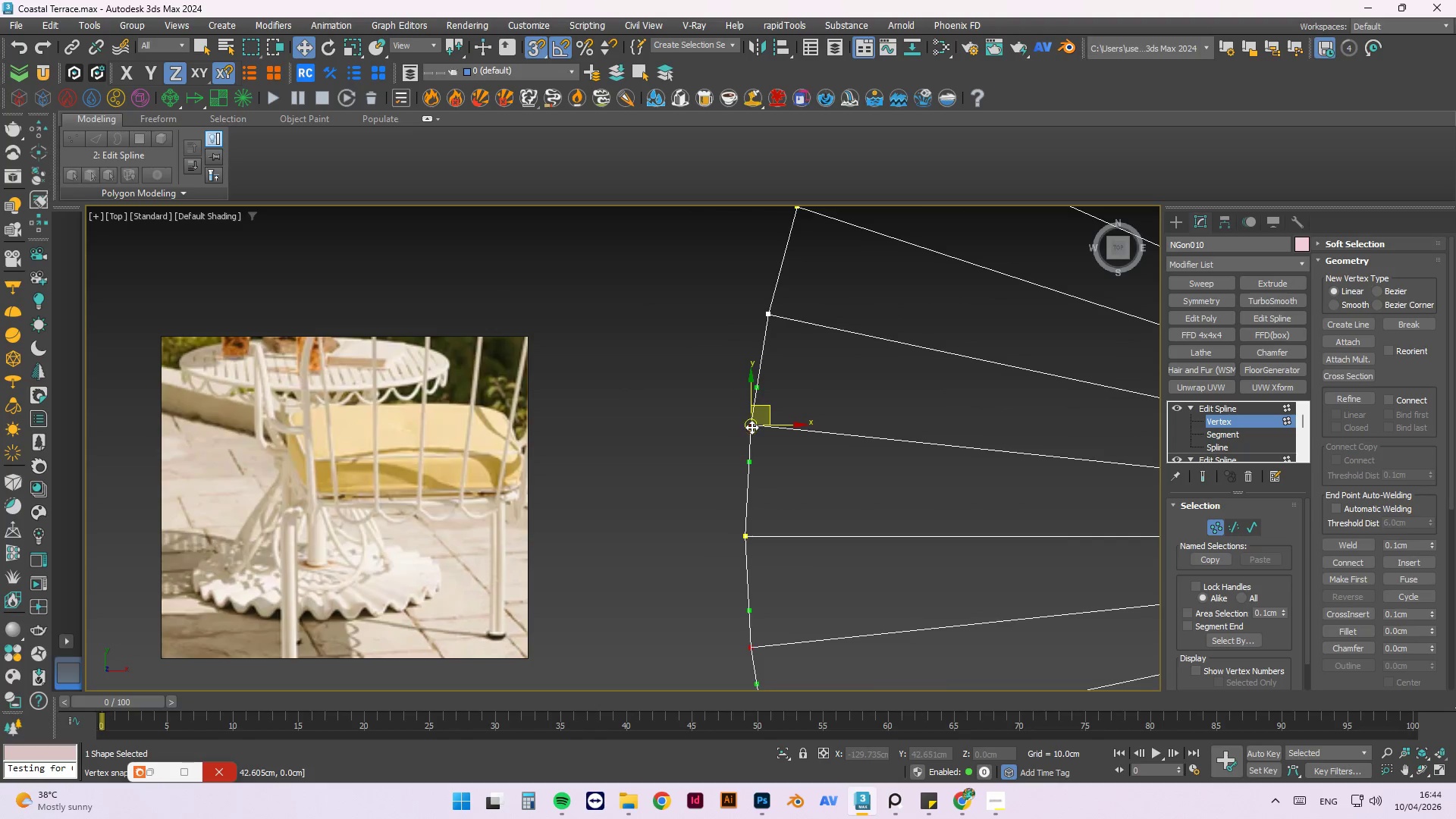 
scroll: coordinate [708, 401], scroll_direction: up, amount: 2.0
 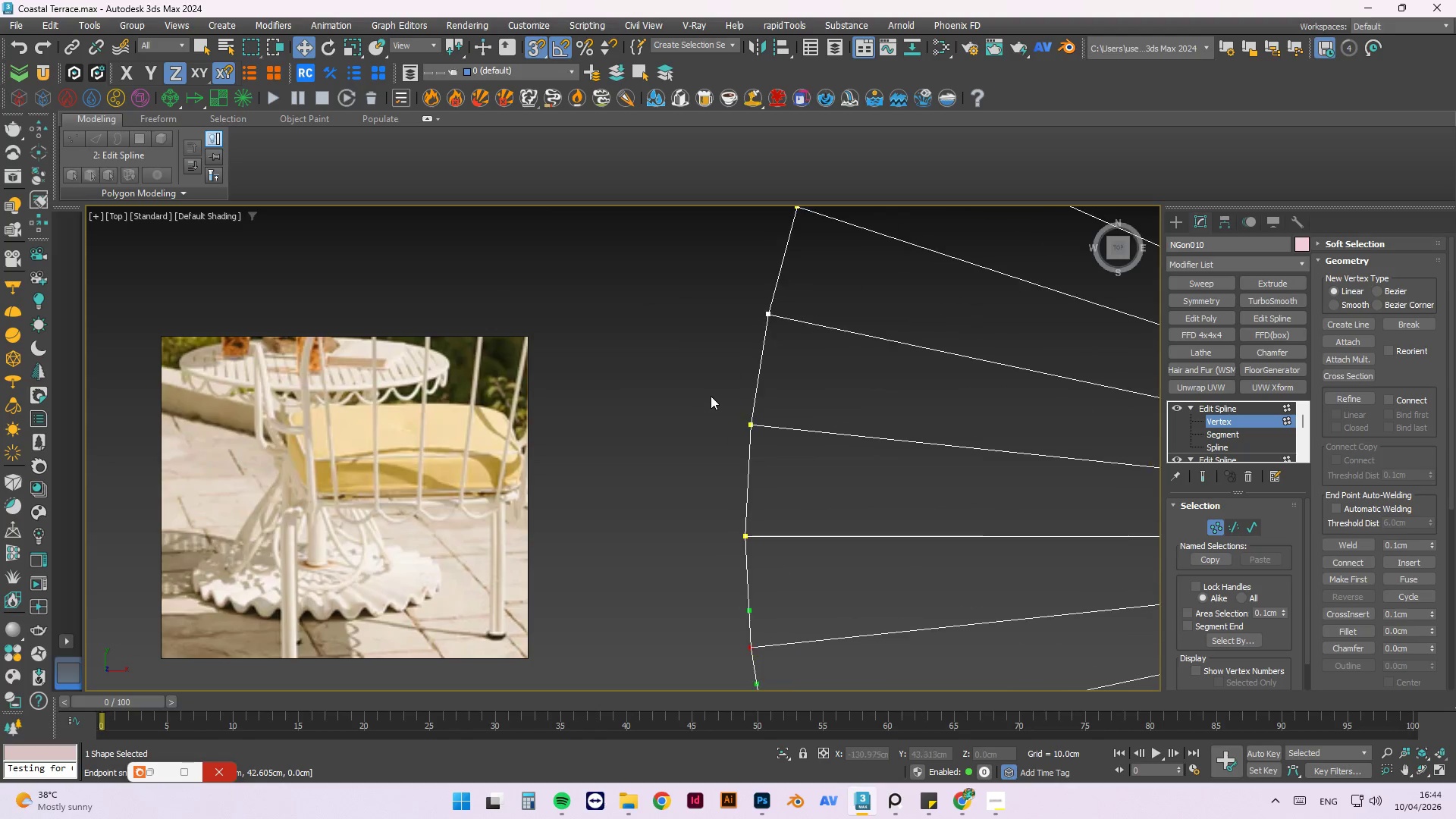 
scroll: coordinate [752, 429], scroll_direction: down, amount: 2.0
 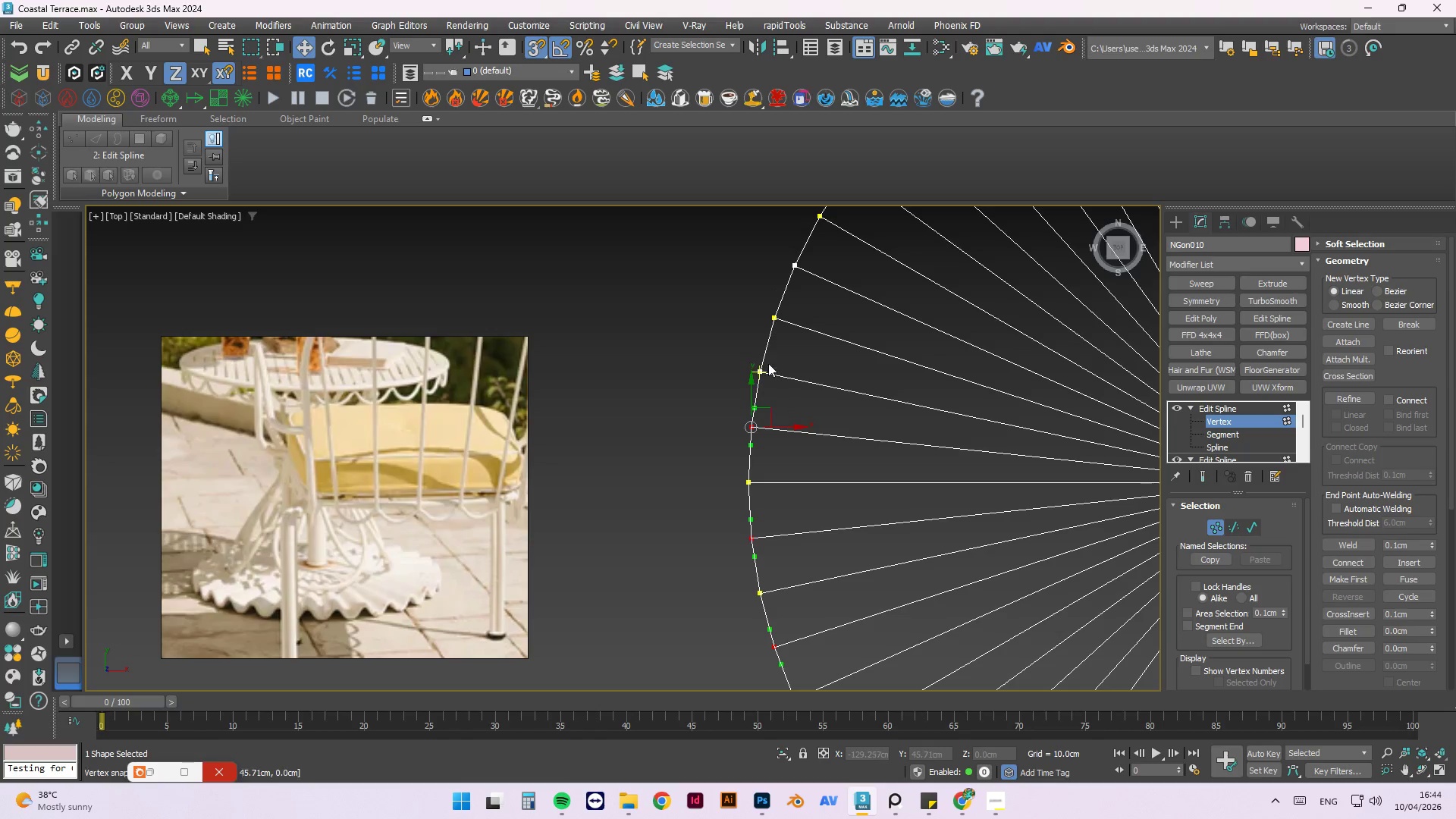 
hold_key(key=ControlLeft, duration=1.09)
left_click_drag(start_coordinate=[757, 303], to_coordinate=[795, 331])
 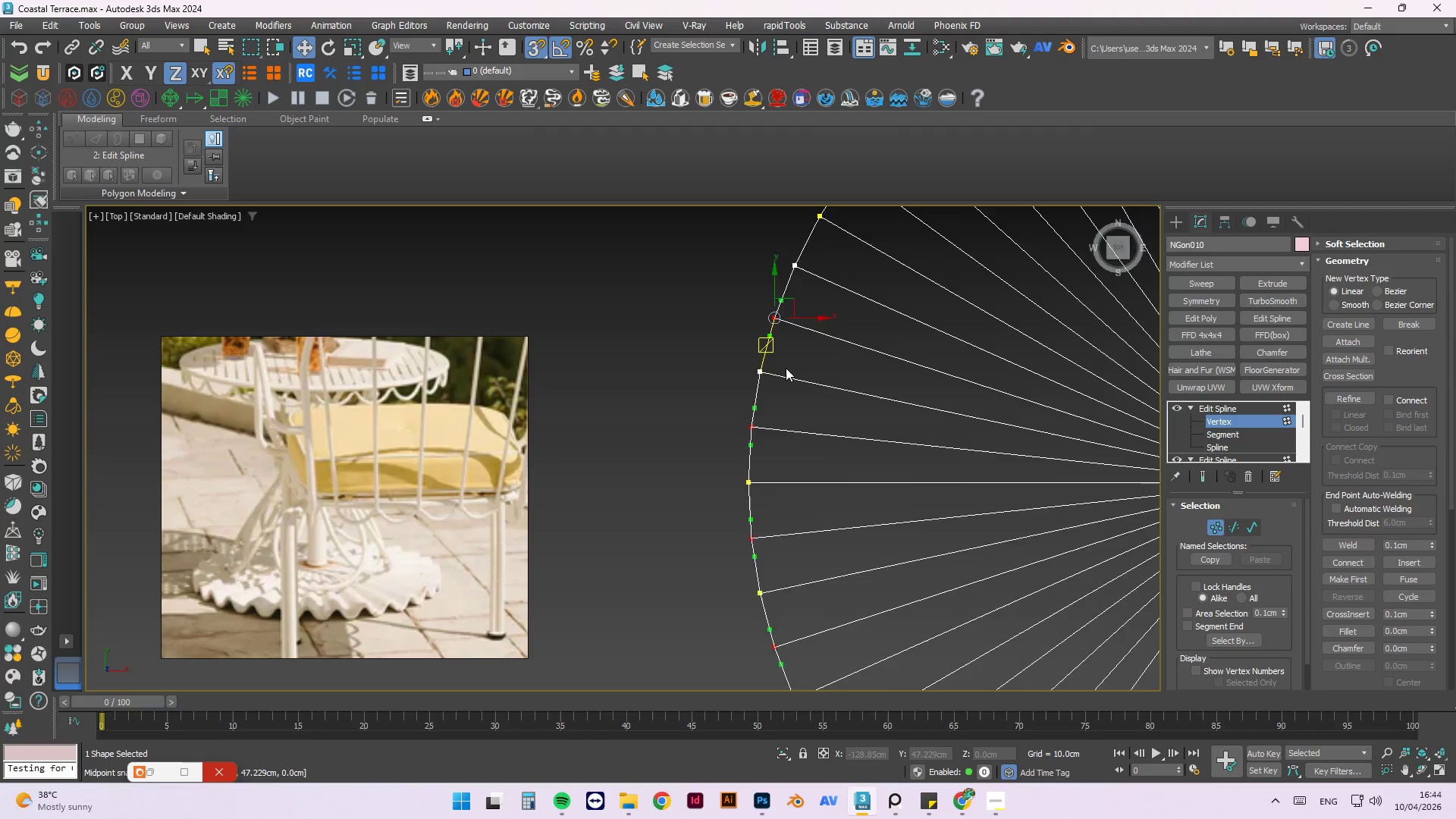 
hold_key(key=ControlLeft, duration=0.73)
 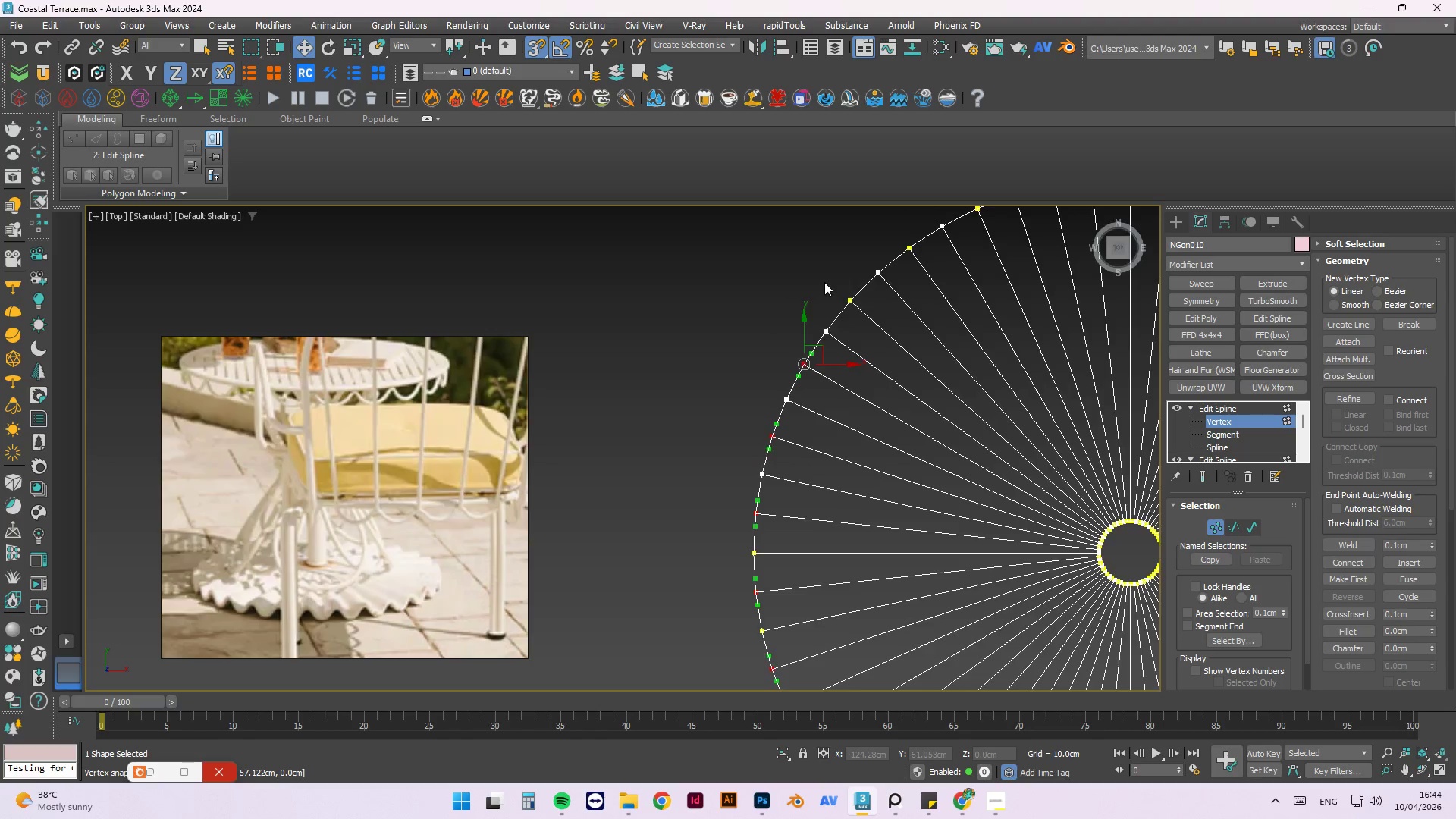 
scroll: coordinate [788, 298], scroll_direction: up, amount: 1.0
 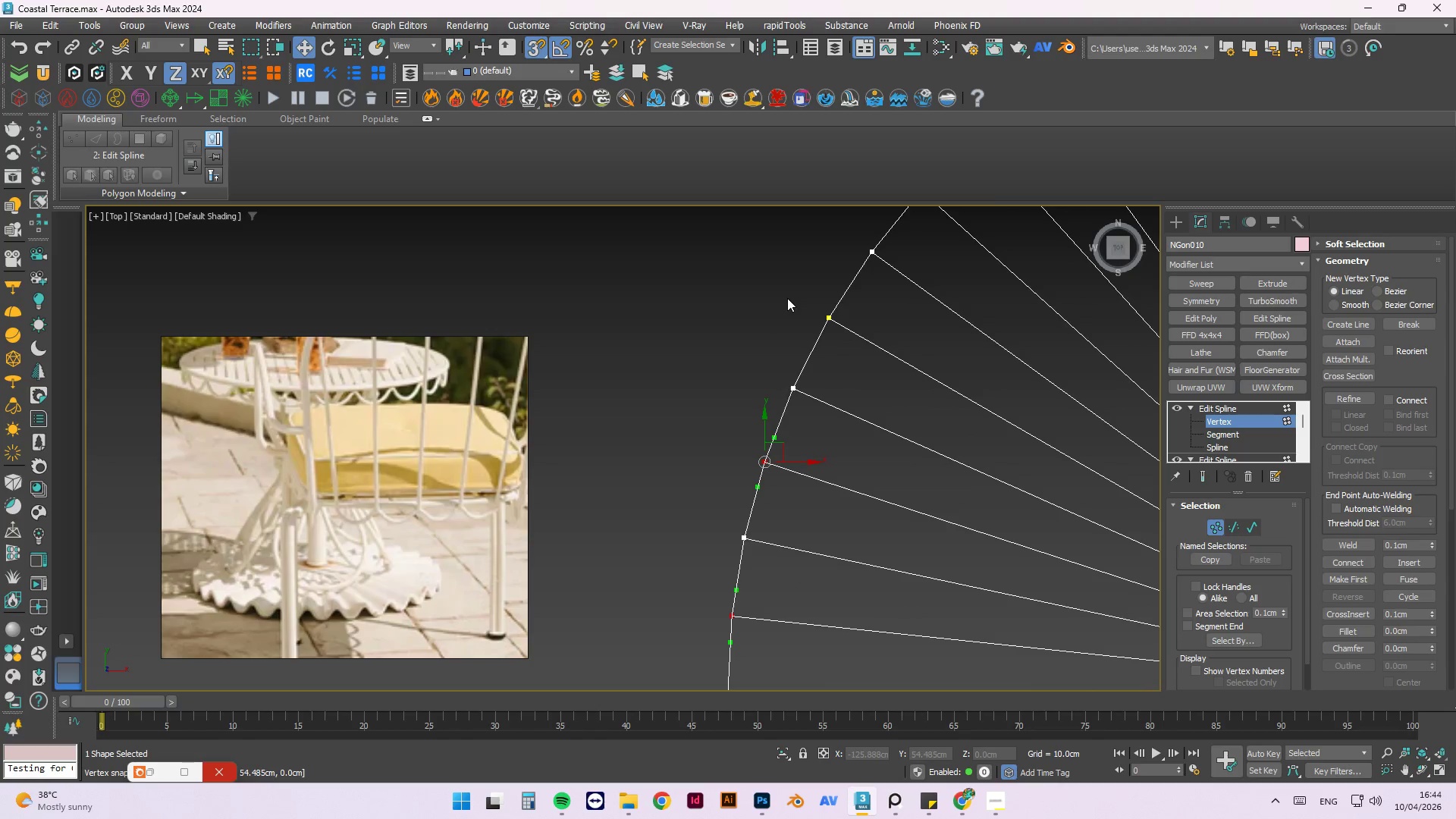 
left_click_drag(start_coordinate=[787, 293], to_coordinate=[861, 353])
 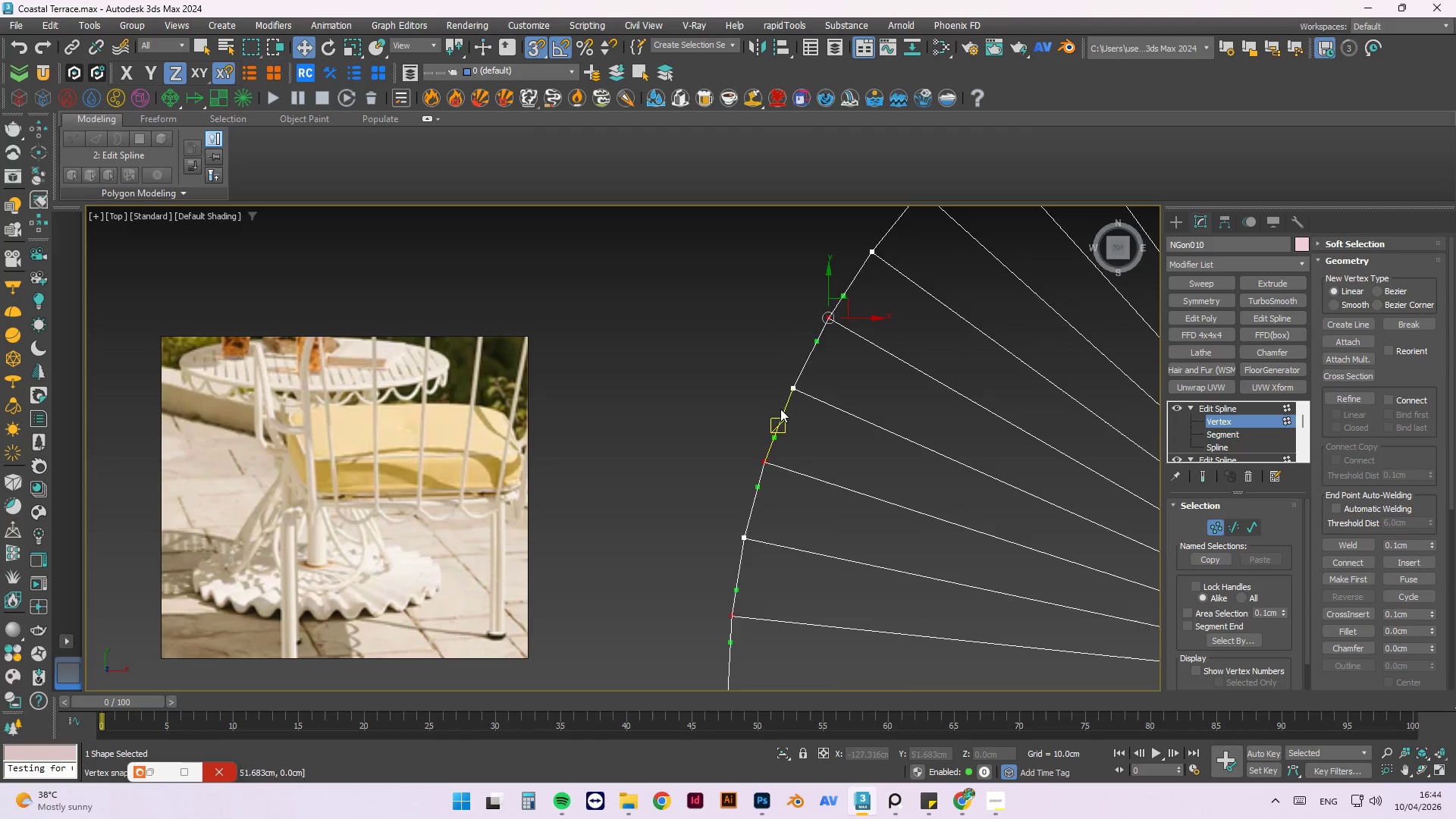 
hold_key(key=ControlLeft, duration=0.62)
left_click_drag(start_coordinate=[849, 290], to_coordinate=[895, 345])
 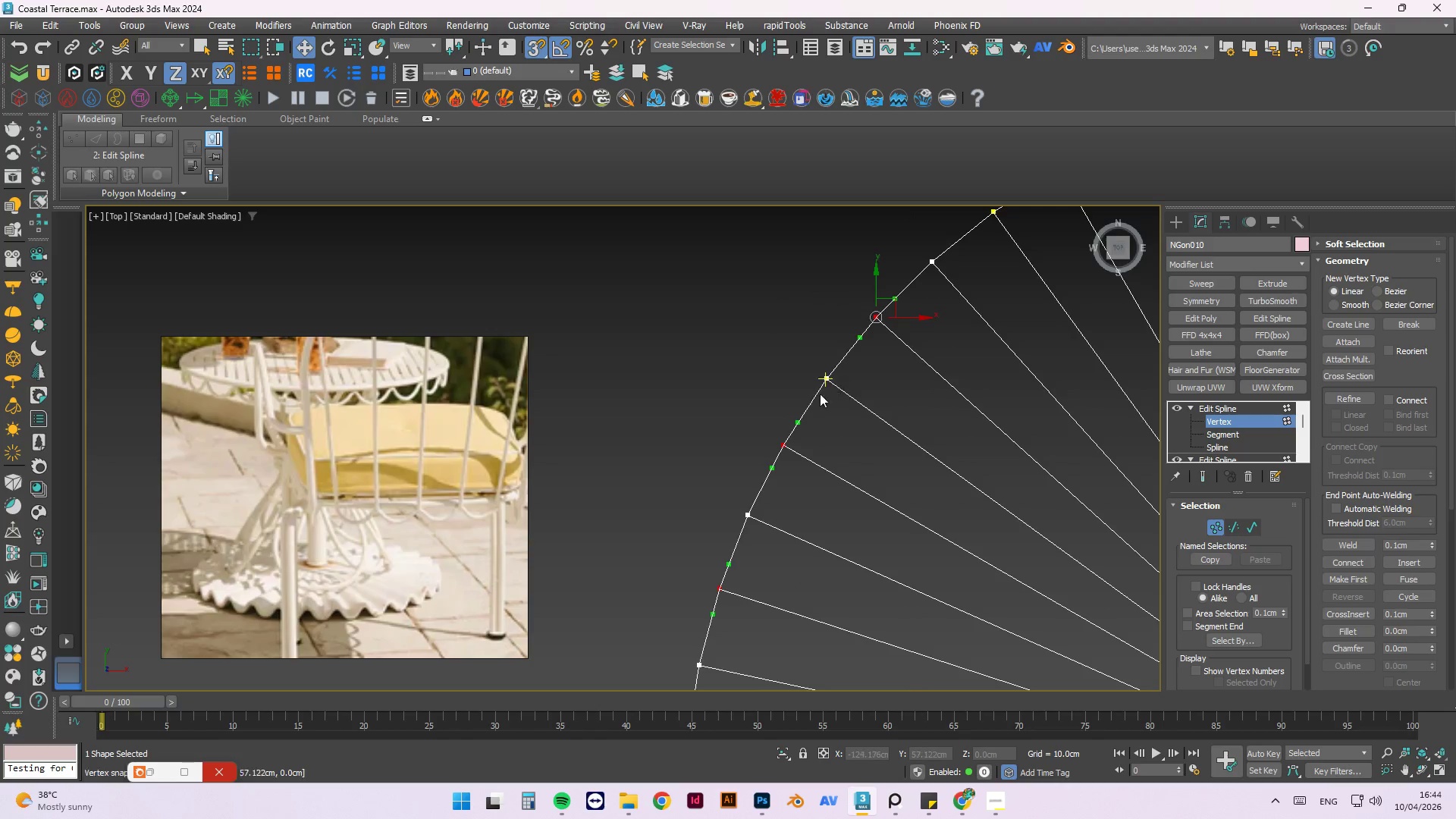 
scroll: coordinate [824, 285], scroll_direction: none, amount: 0.0
 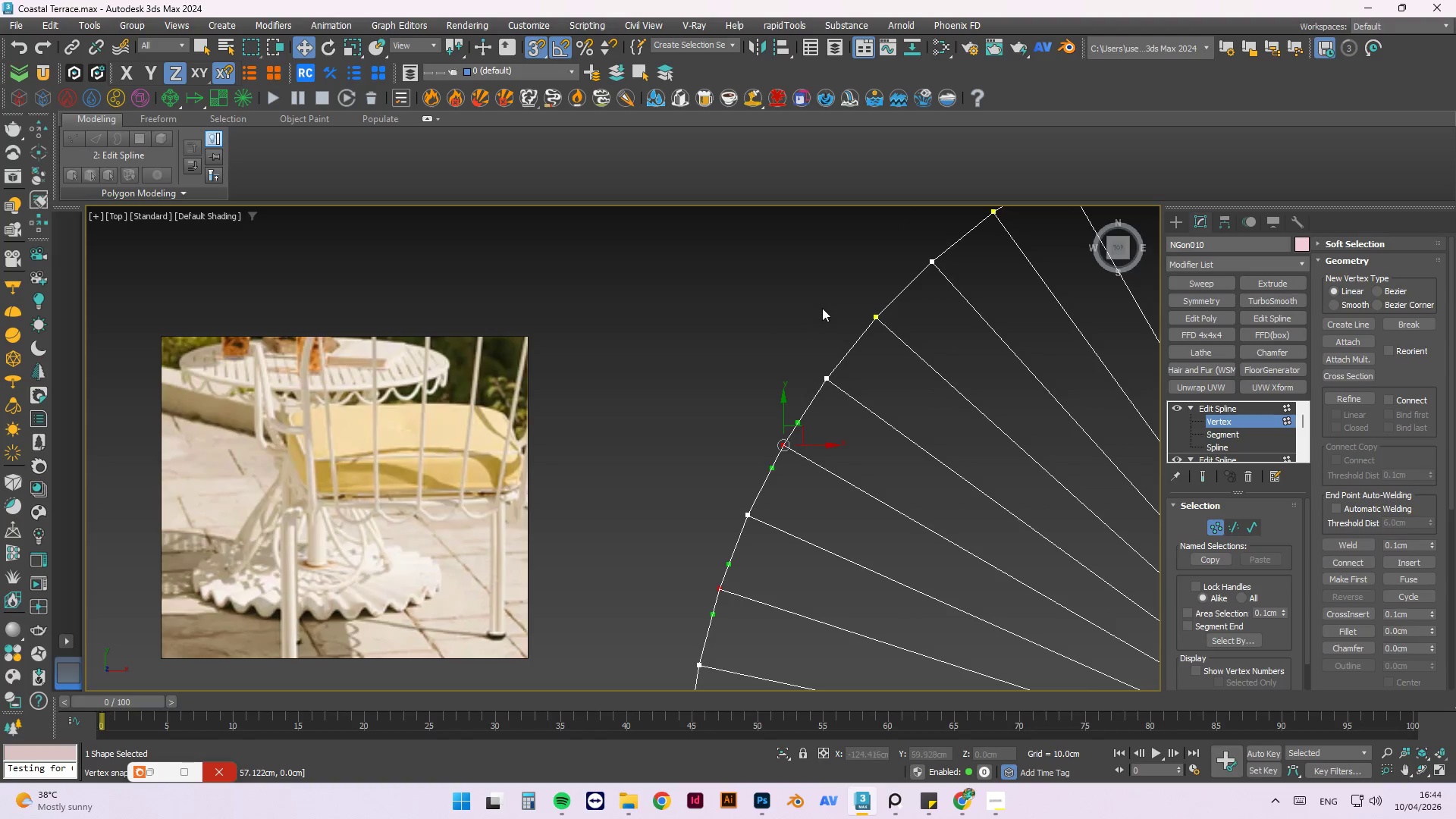 
hold_key(key=ControlLeft, duration=0.47)
left_click_drag(start_coordinate=[896, 298], to_coordinate=[957, 377])
 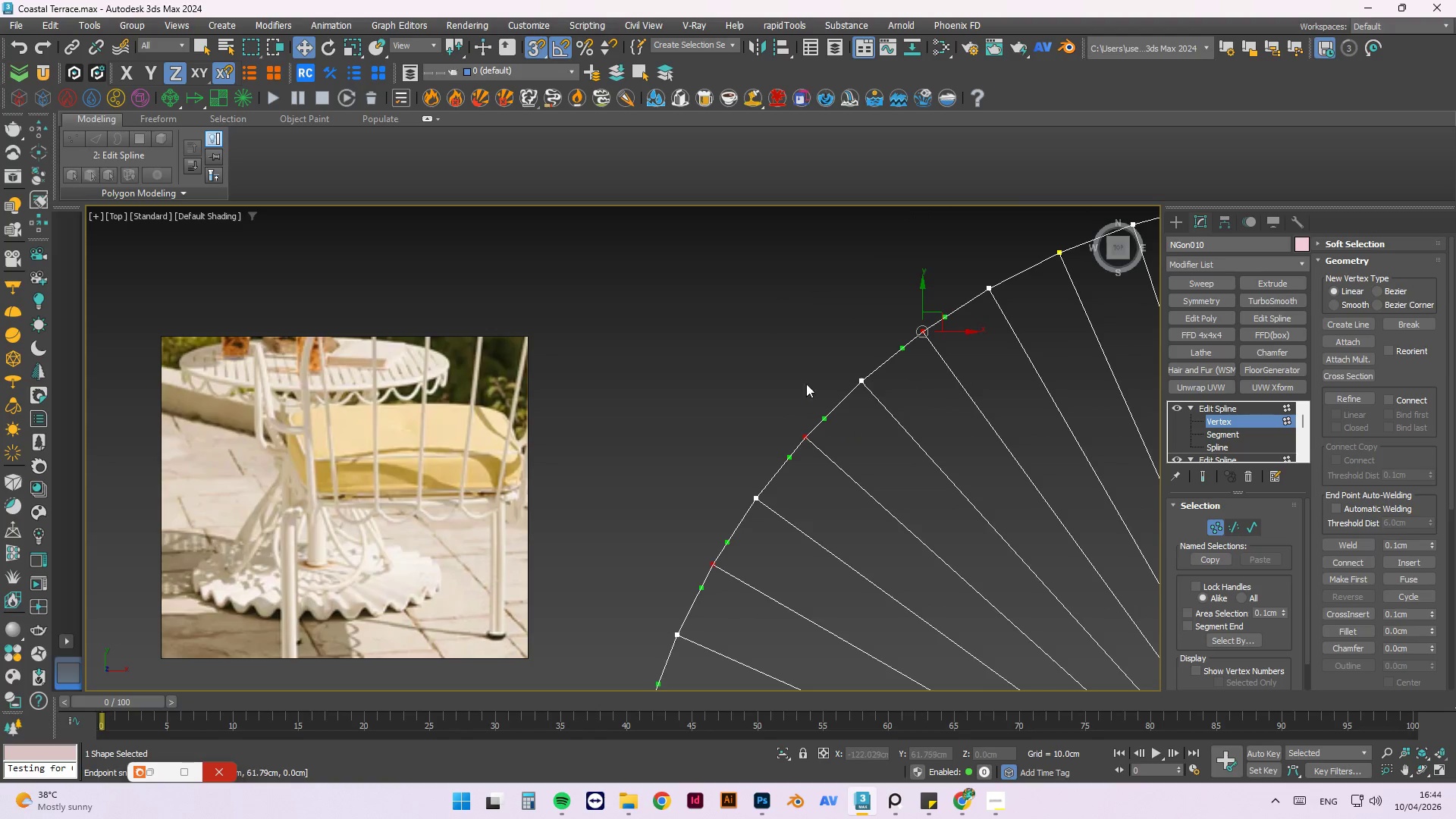 
scroll: coordinate [889, 284], scroll_direction: none, amount: 0.0
 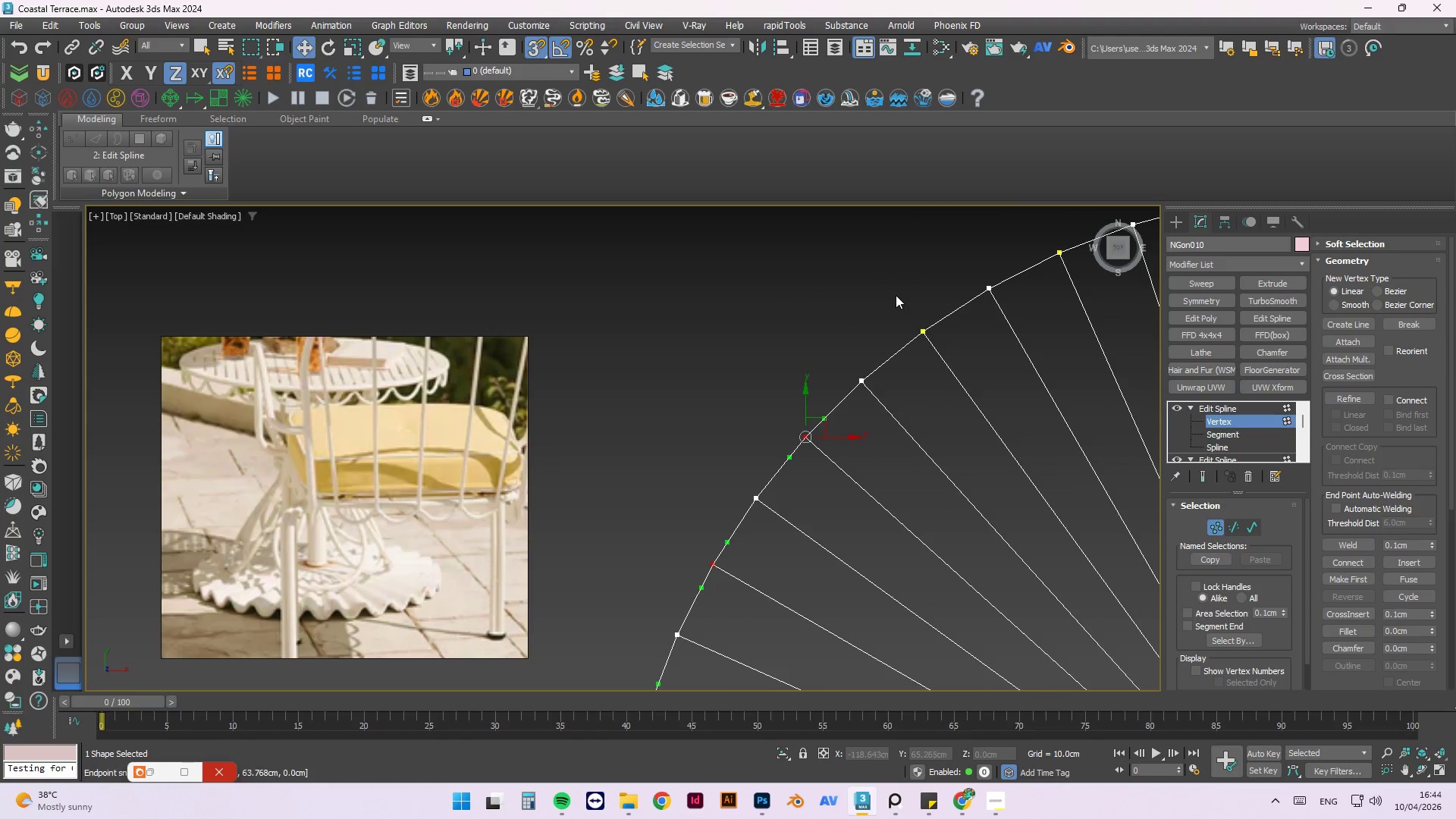 
hold_key(key=ControlLeft, duration=0.45)
left_click_drag(start_coordinate=[910, 297], to_coordinate=[965, 370])
 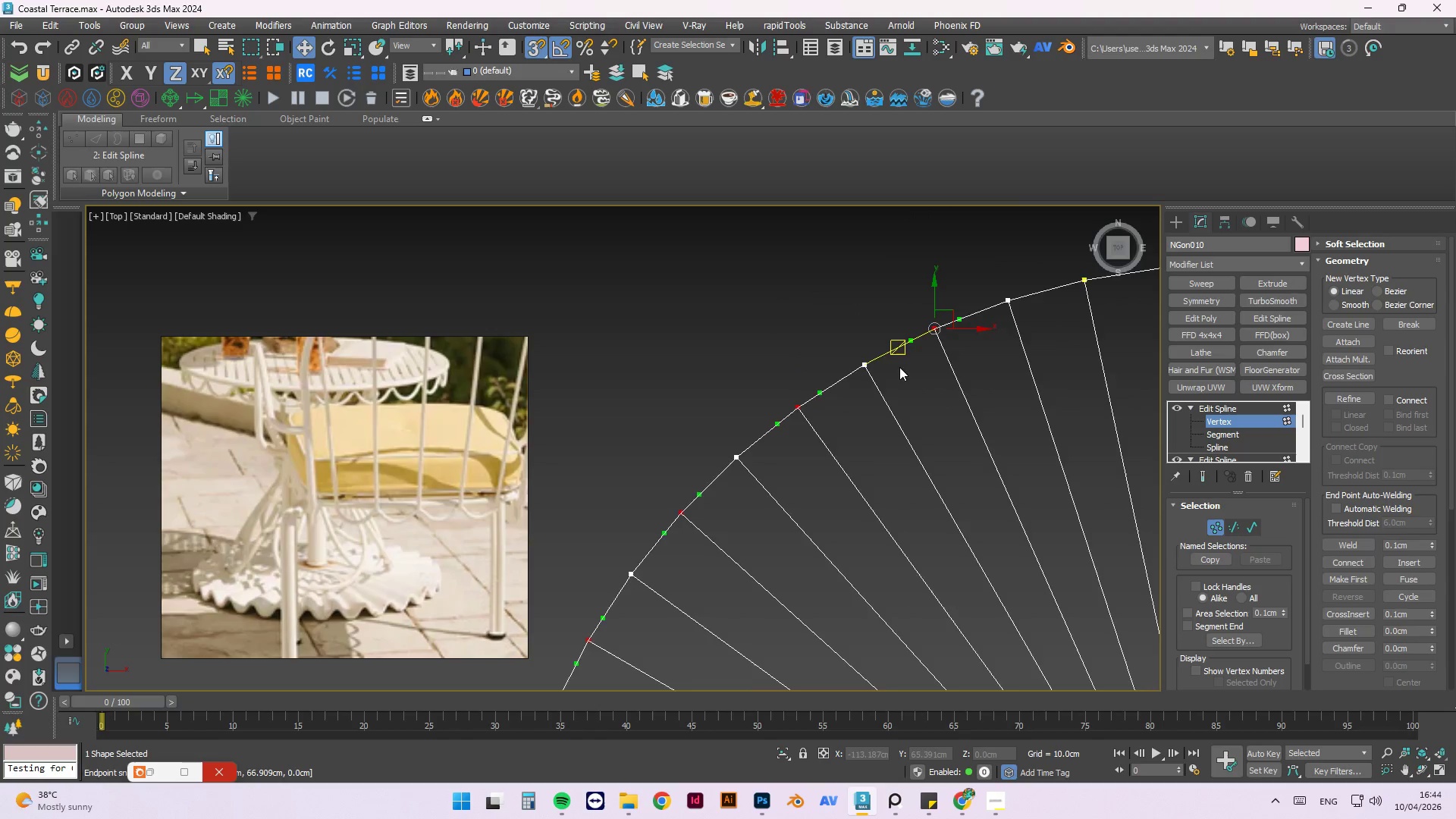 
scroll: coordinate [991, 316], scroll_direction: none, amount: 0.0
 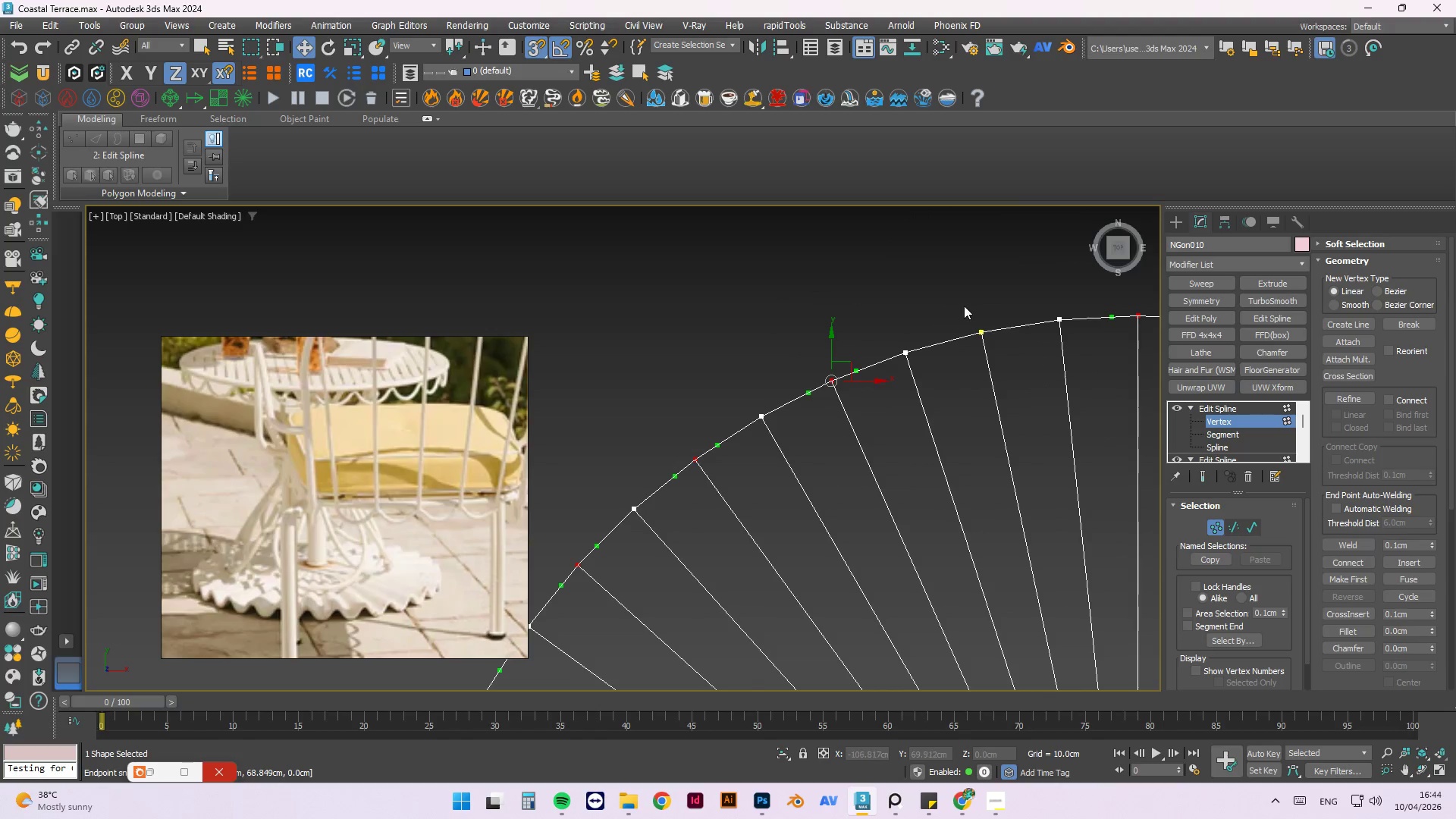 
hold_key(key=ControlLeft, duration=0.56)
left_click_drag(start_coordinate=[958, 300], to_coordinate=[1002, 357])
 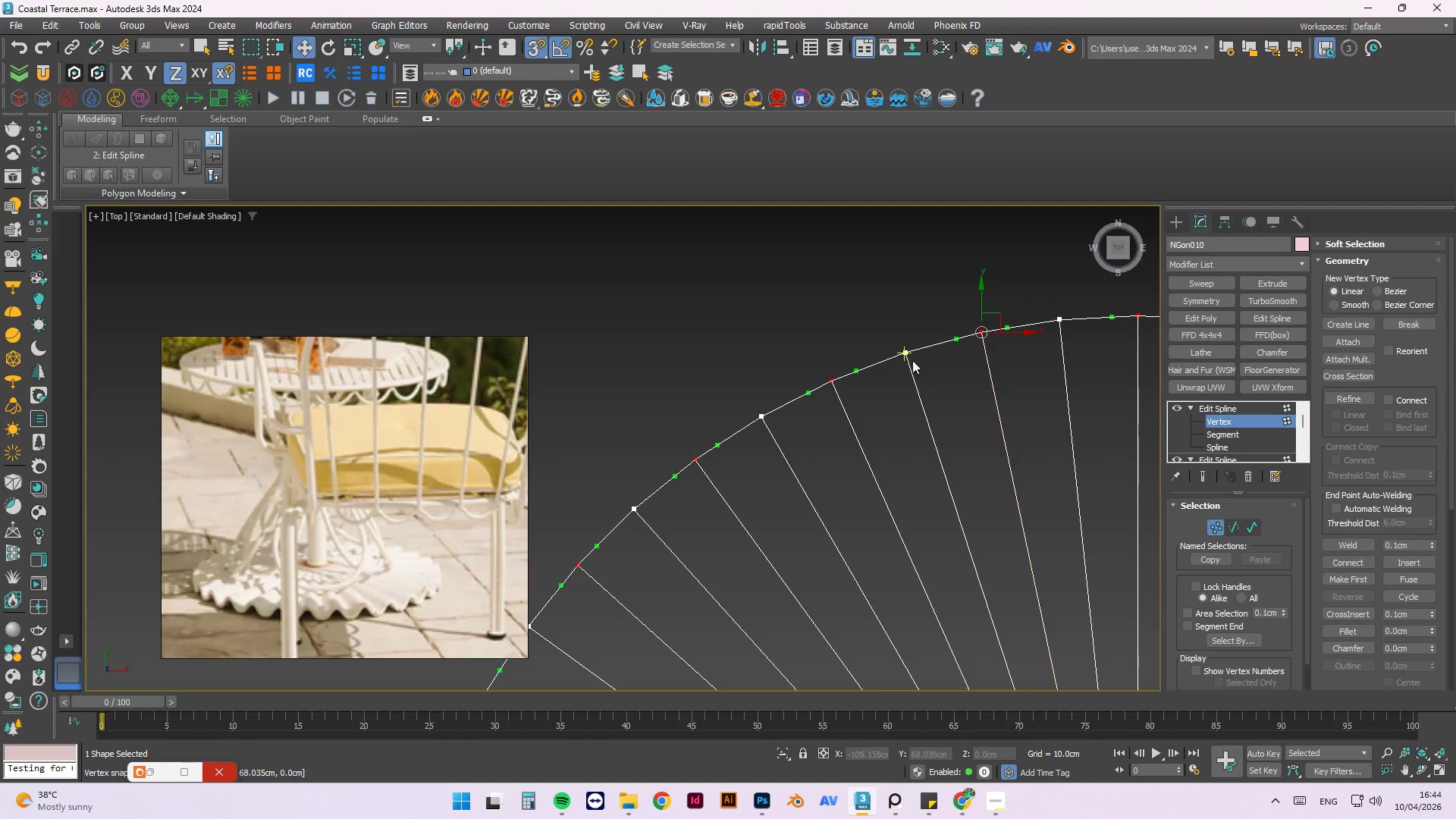 
scroll: coordinate [902, 362], scroll_direction: down, amount: 3.0
 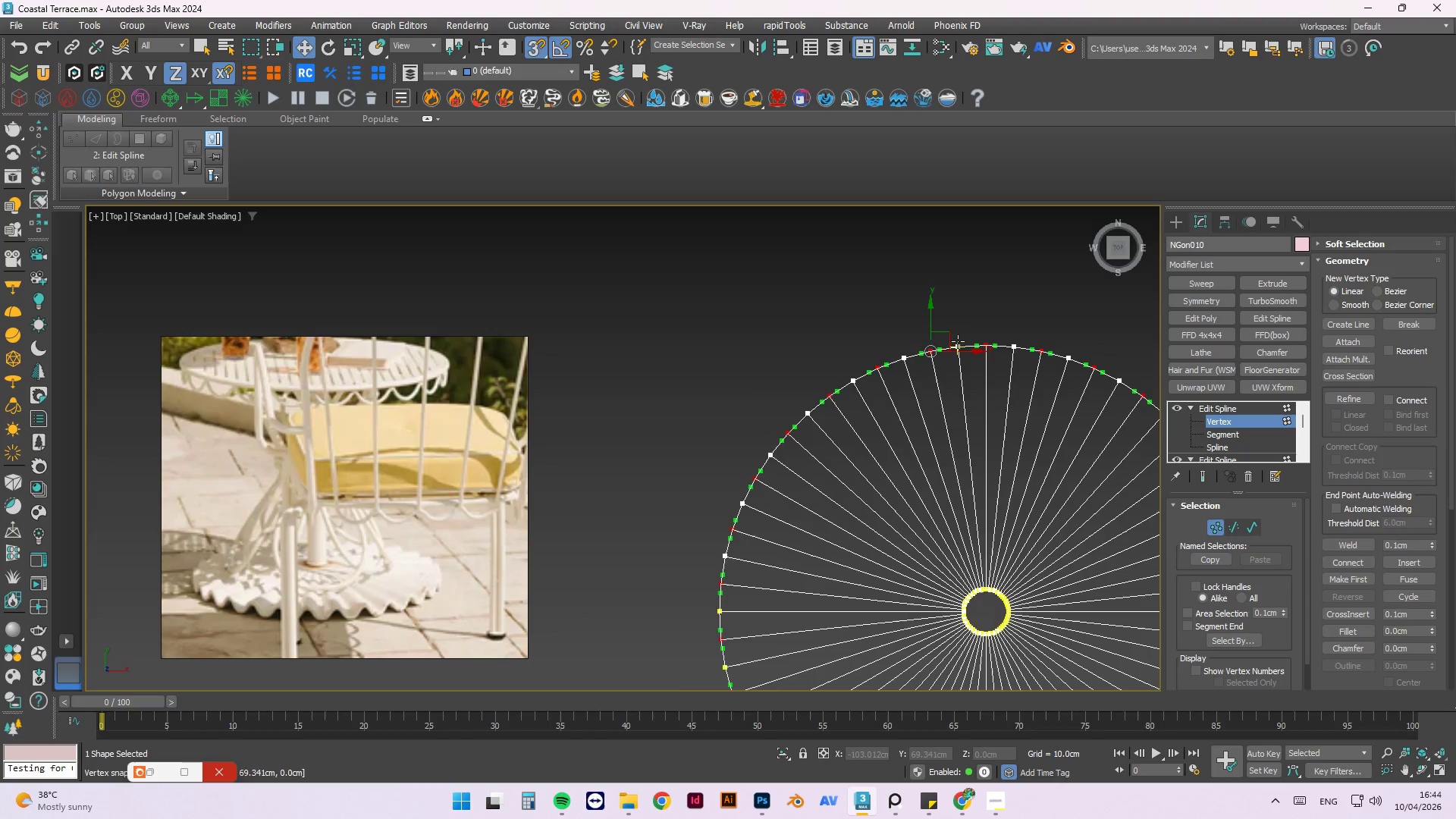 
hold_key(key=AltLeft, duration=0.83)
 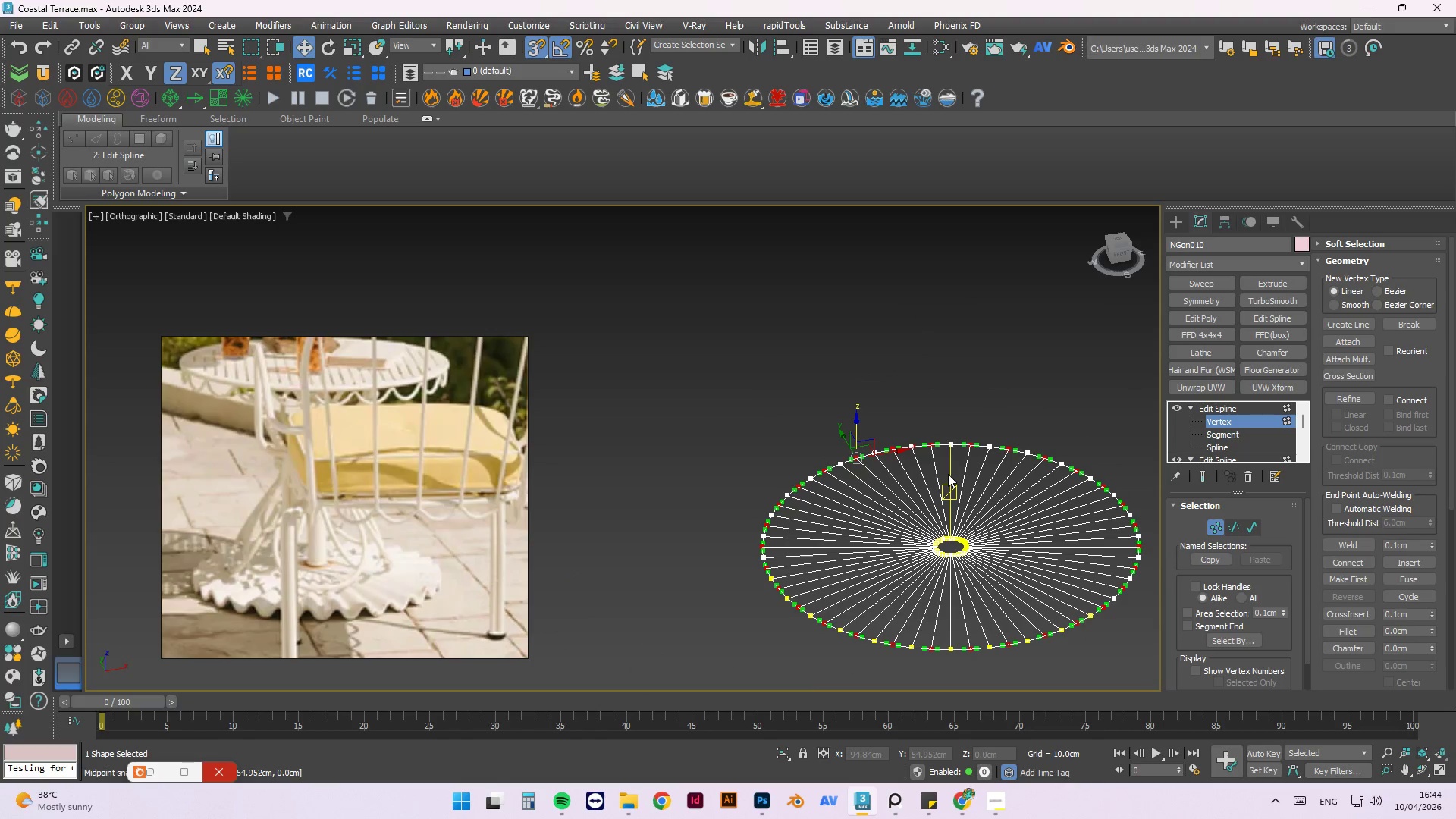 
scroll: coordinate [911, 372], scroll_direction: down, amount: 1.0
 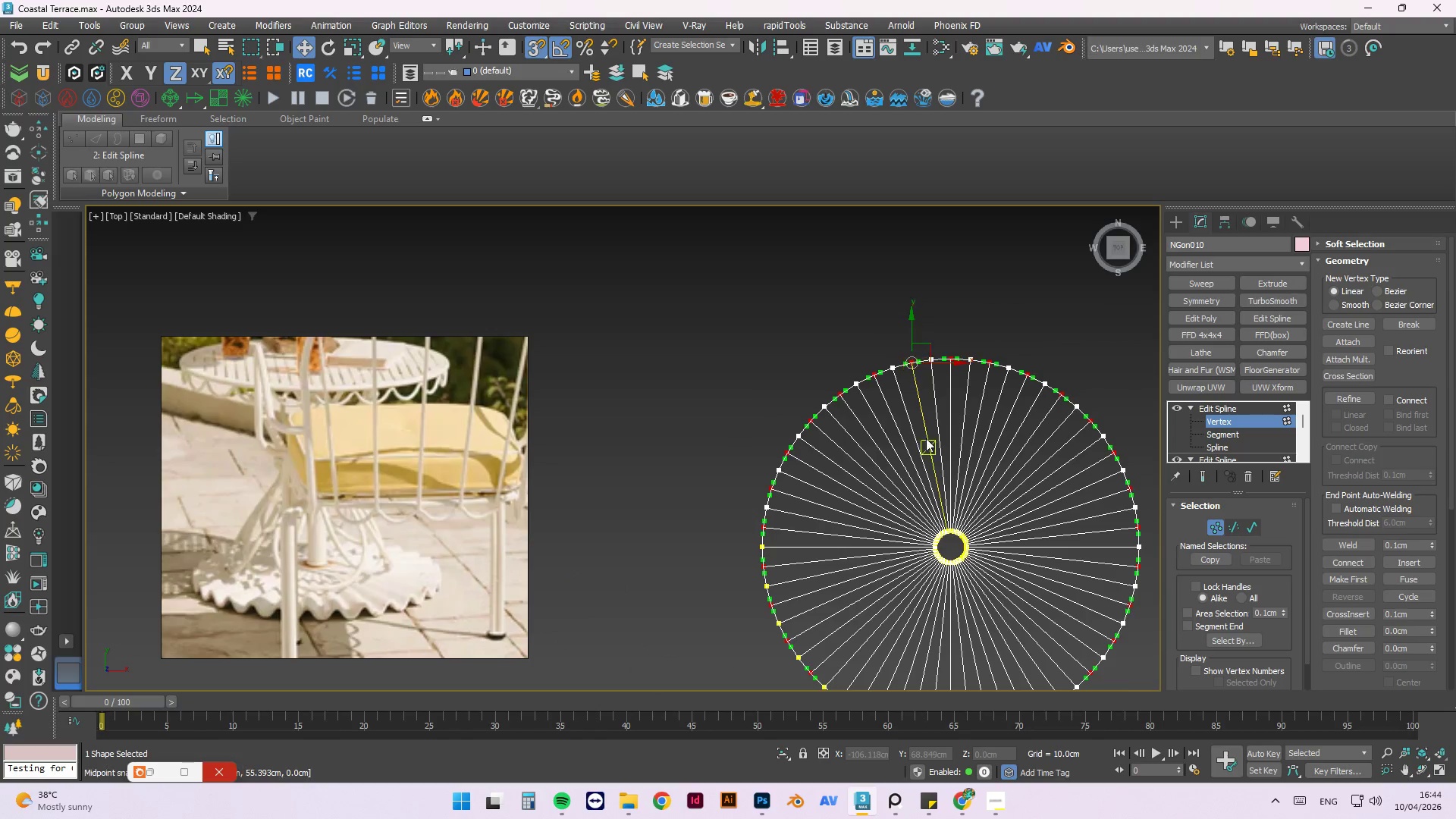 
type(ww)
 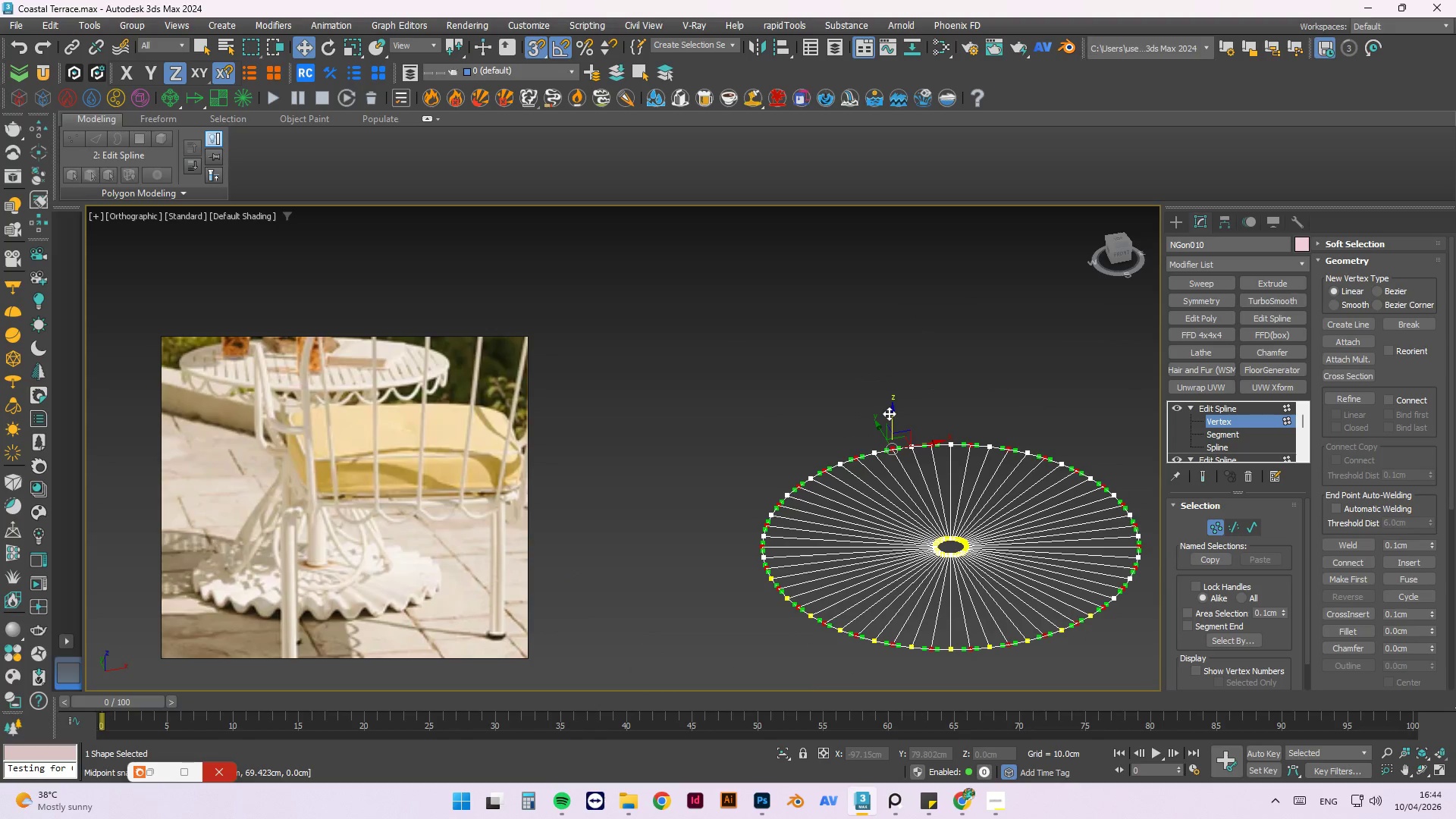 
hold_key(key=ShiftLeft, duration=1.5)
left_click_drag(start_coordinate=[894, 412], to_coordinate=[898, 416])
 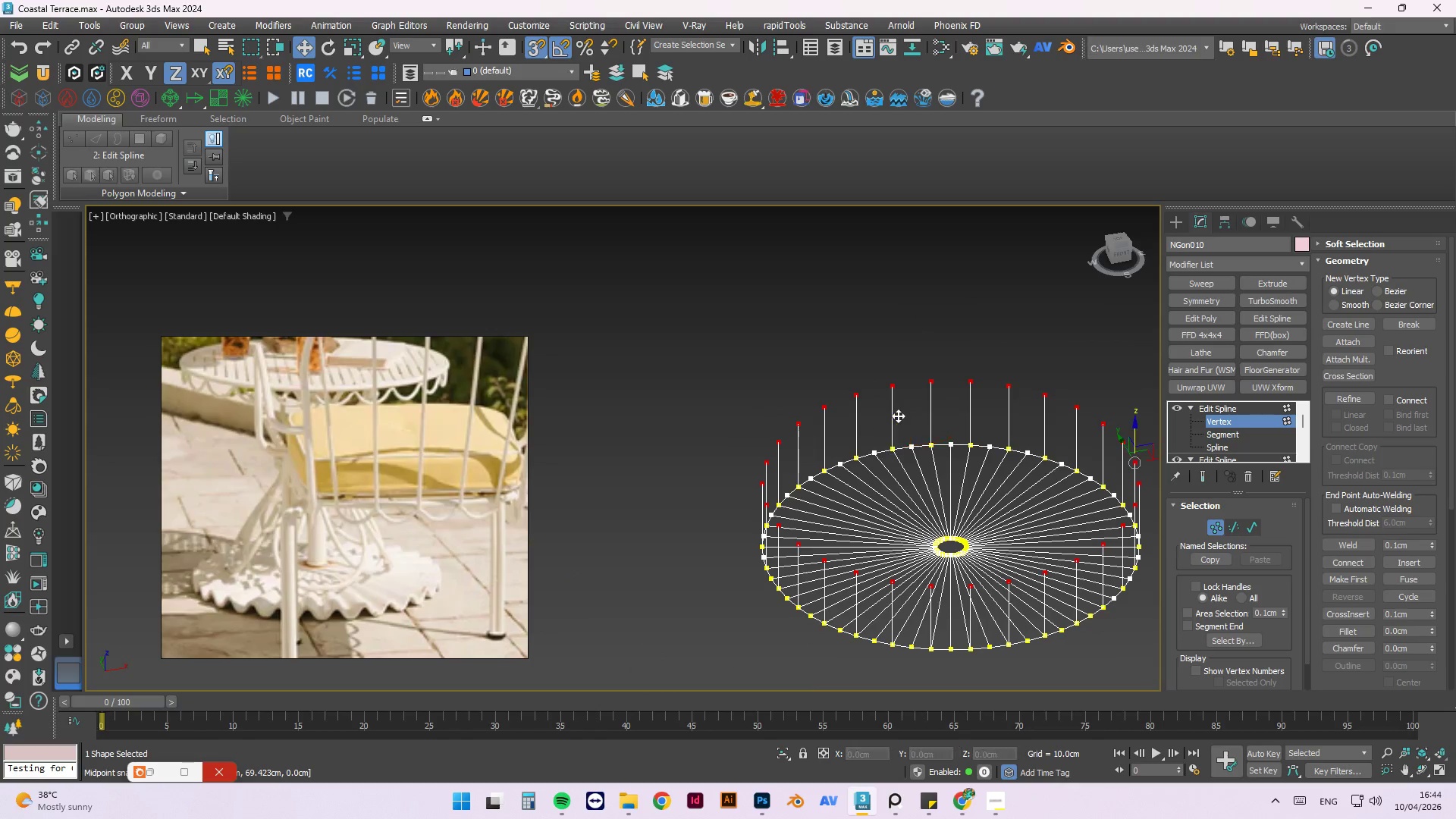 
key(Shift+ShiftLeft)
 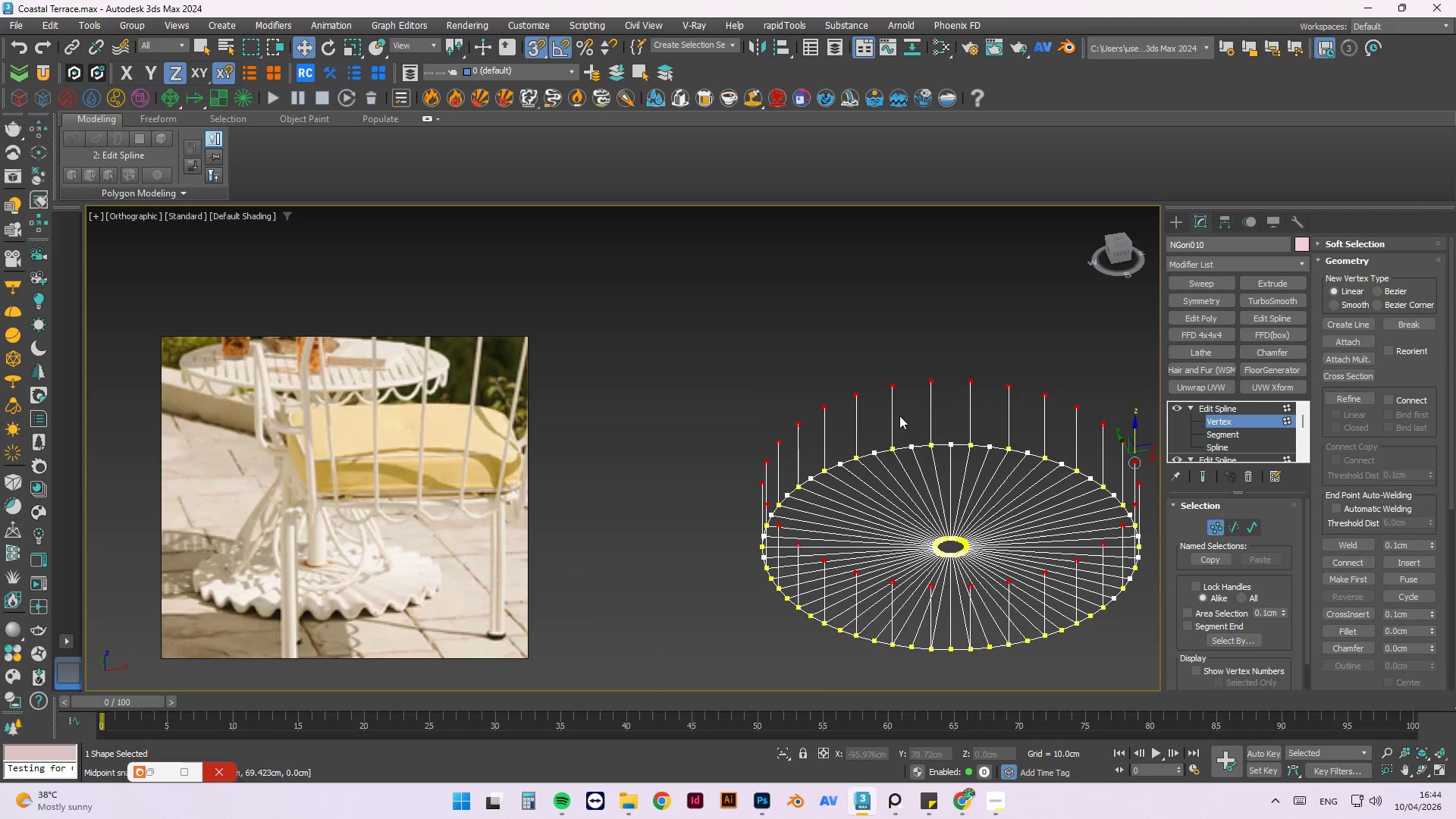 
key(Shift+ShiftLeft)
 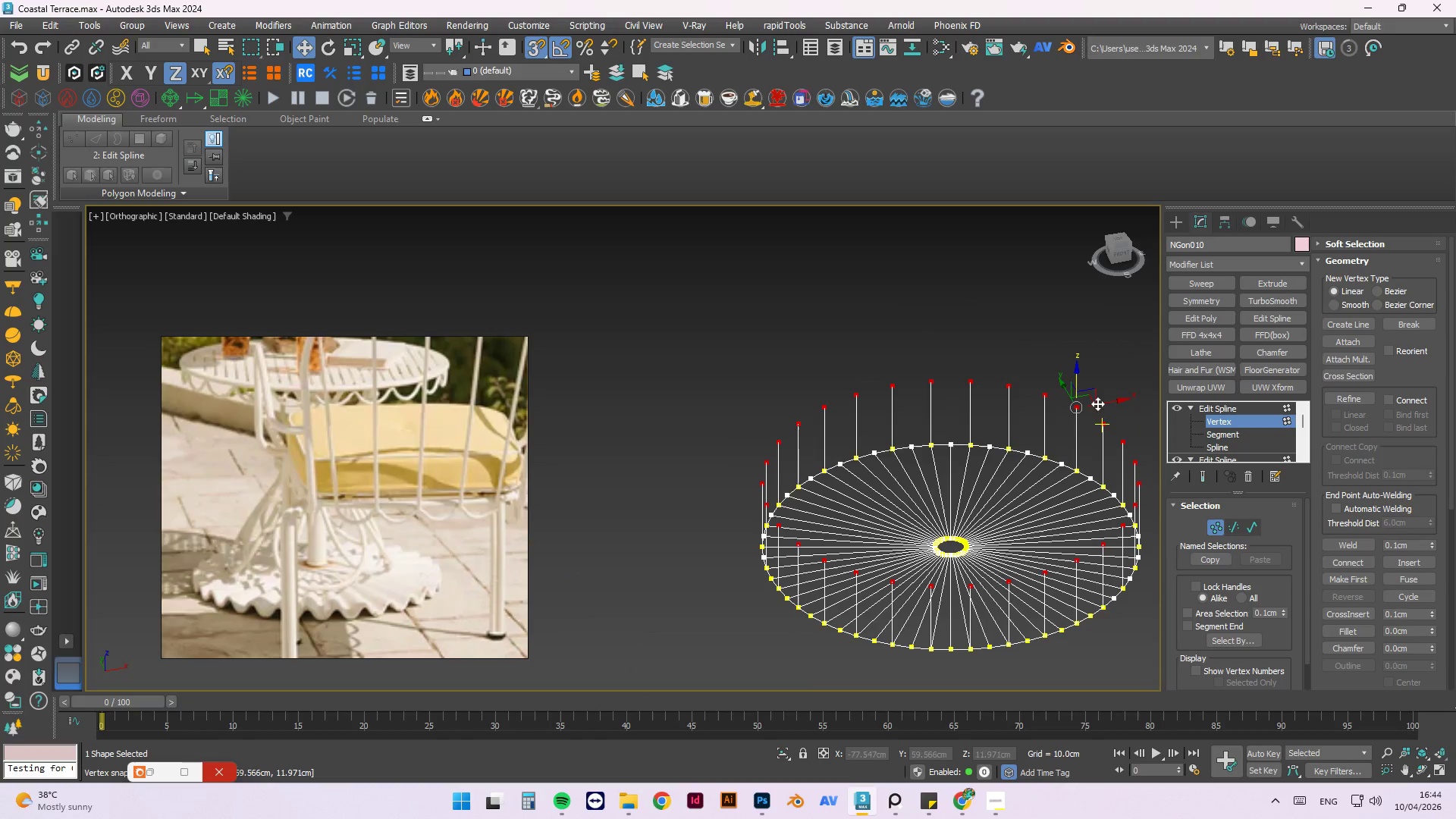 
key(Control+Z)
 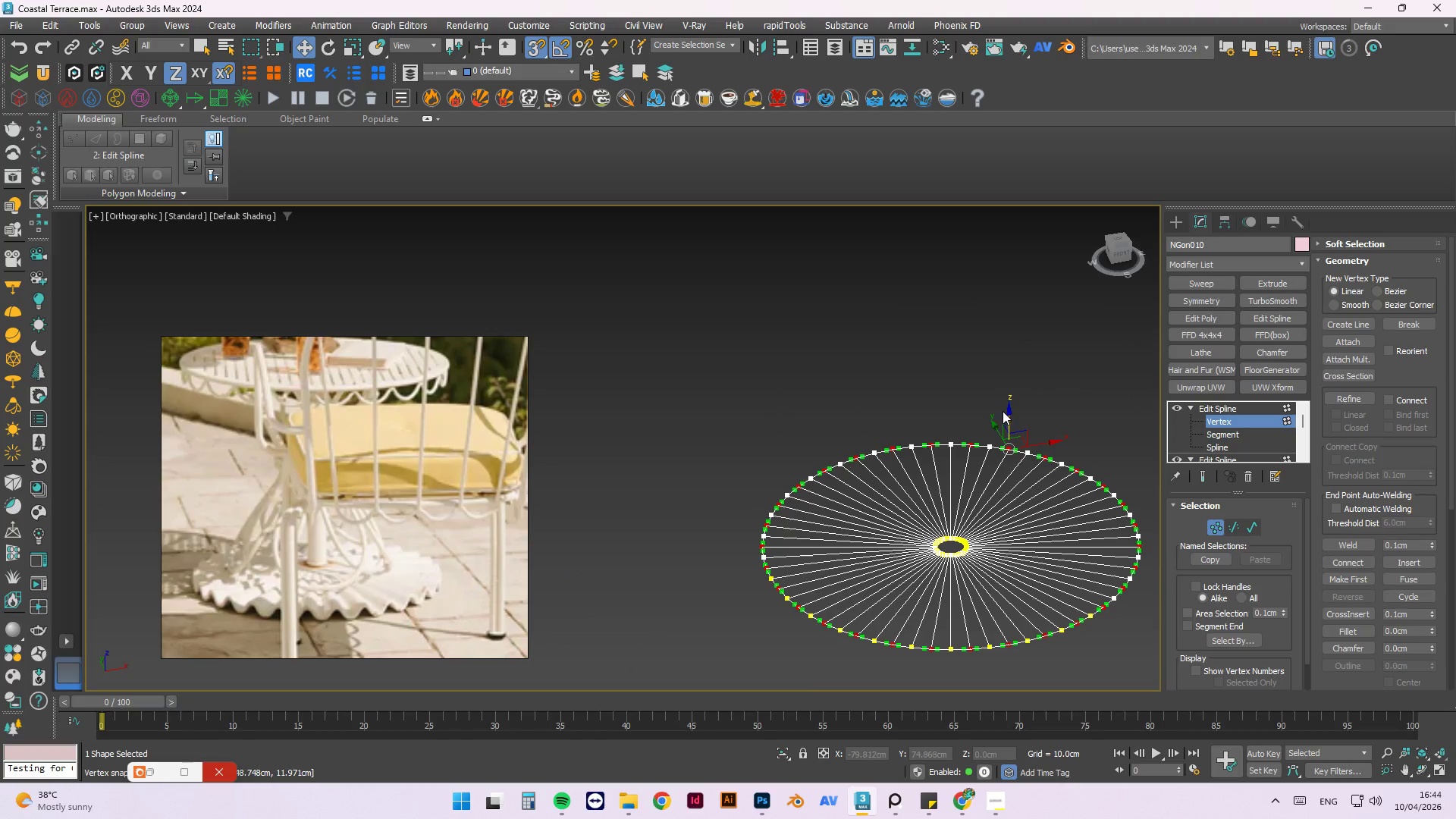 
left_click_drag(start_coordinate=[1007, 410], to_coordinate=[1046, 351])
 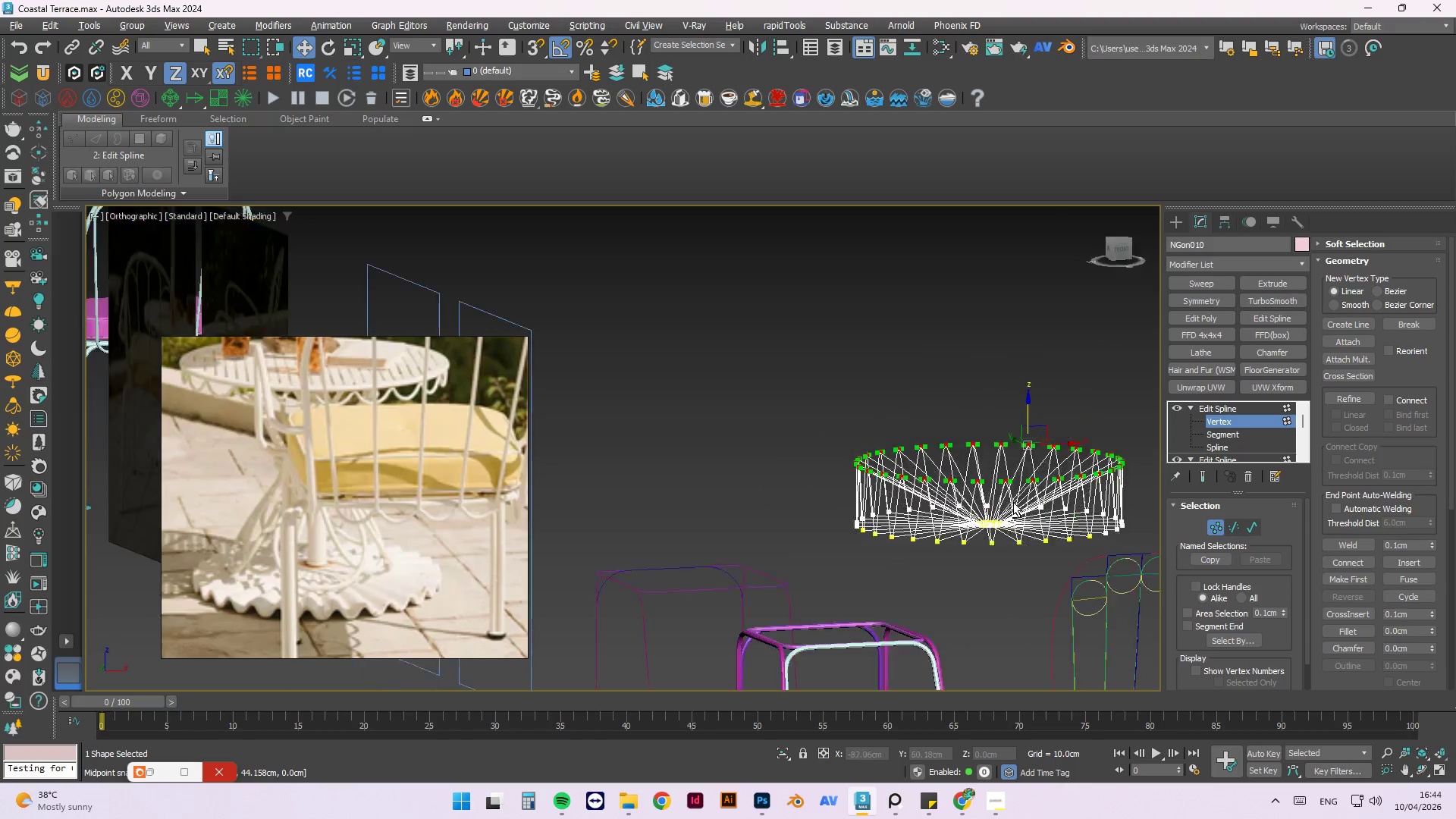 
scroll: coordinate [1082, 438], scroll_direction: down, amount: 1.0
 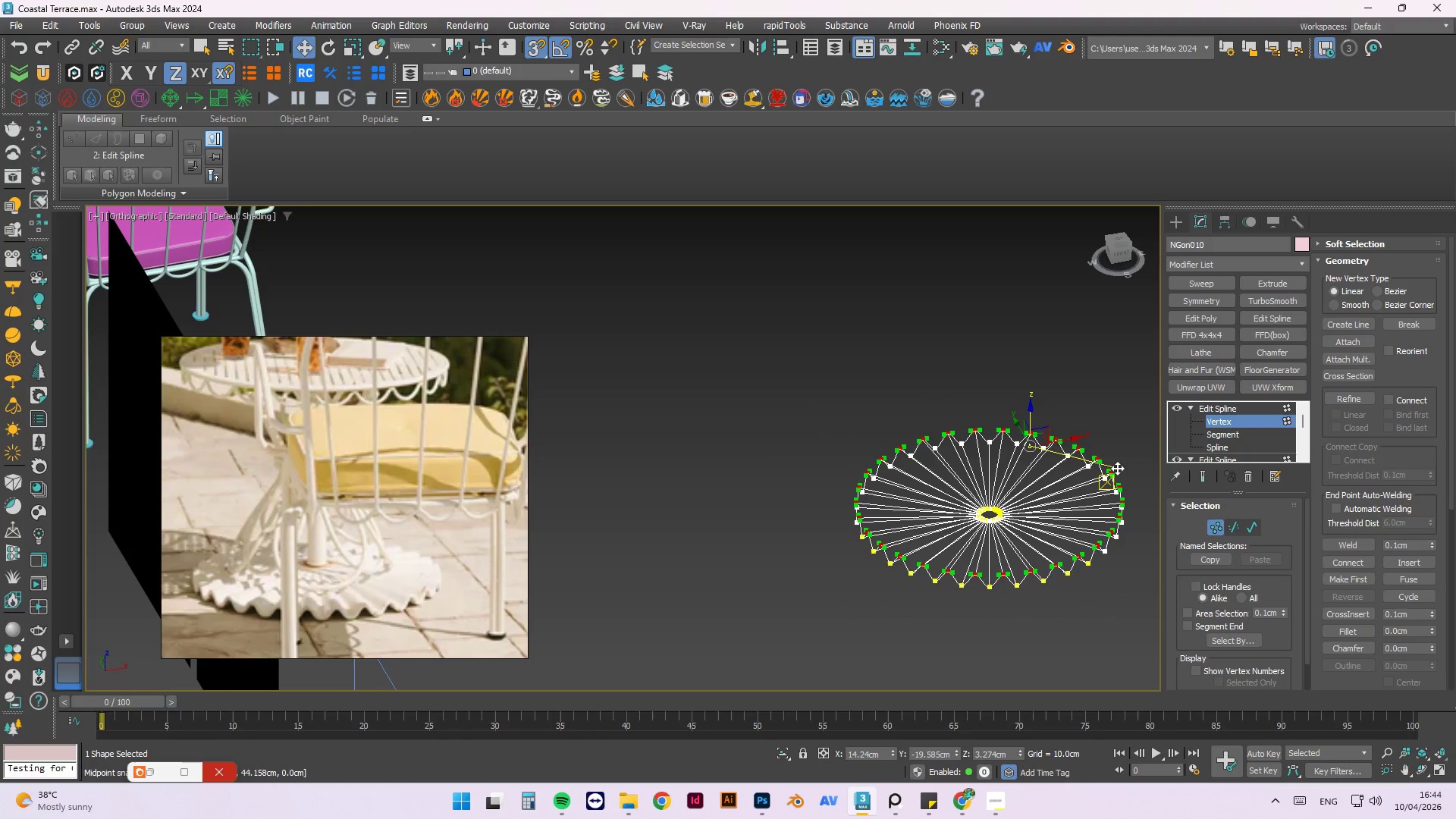 
key(S)
 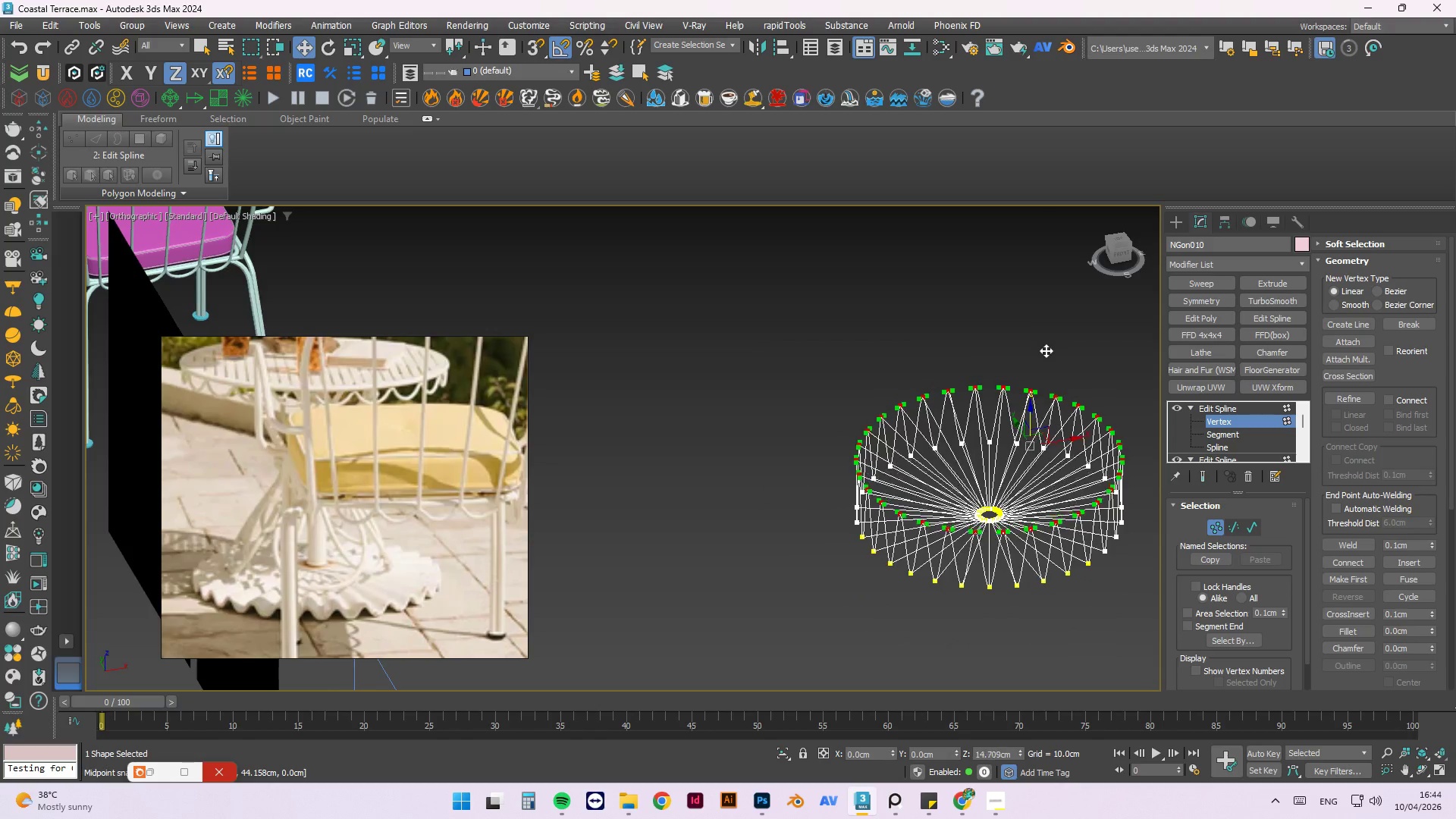 
hold_key(key=AltLeft, duration=1.27)
 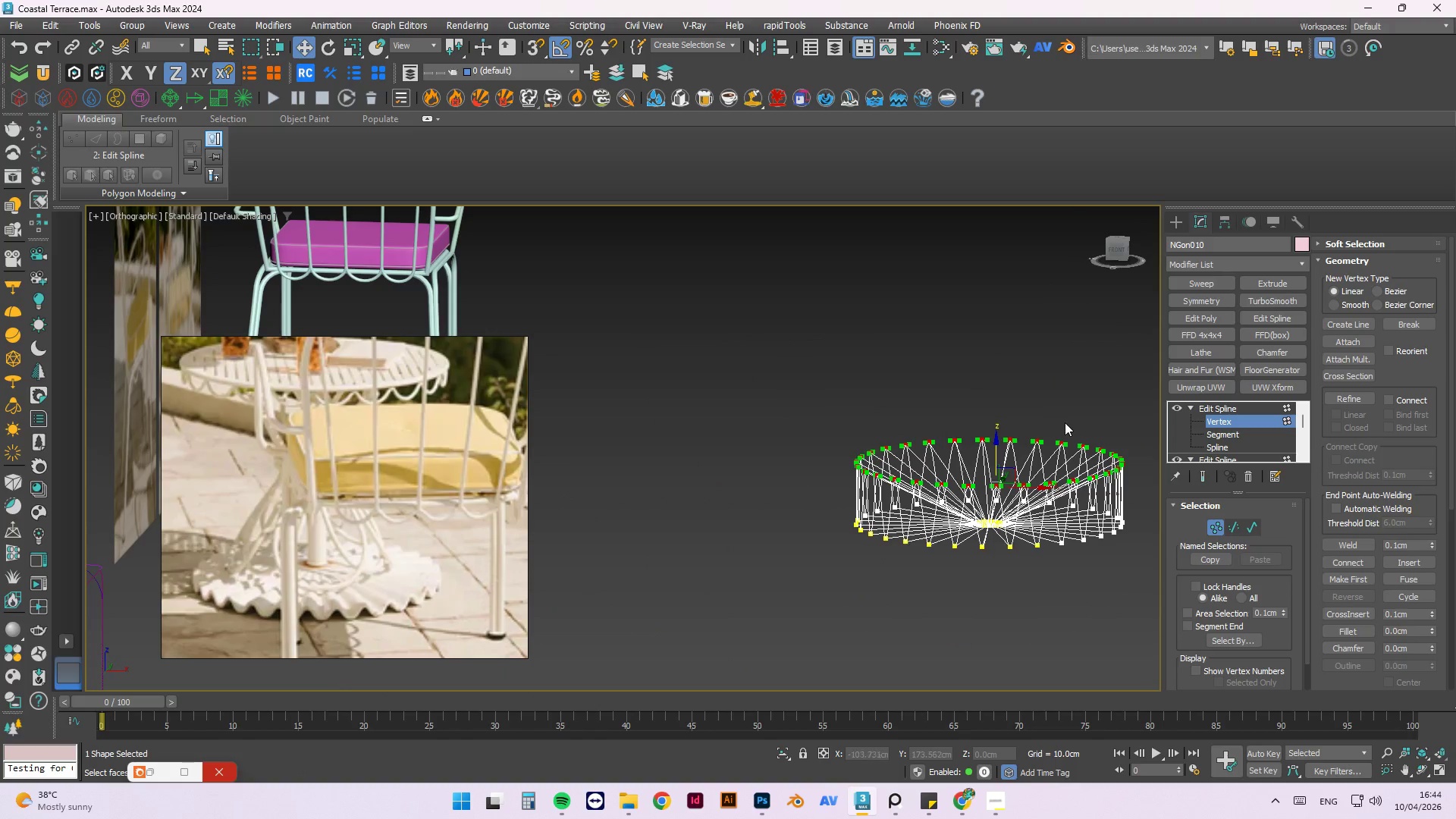 
scroll: coordinate [1018, 438], scroll_direction: up, amount: 1.0
 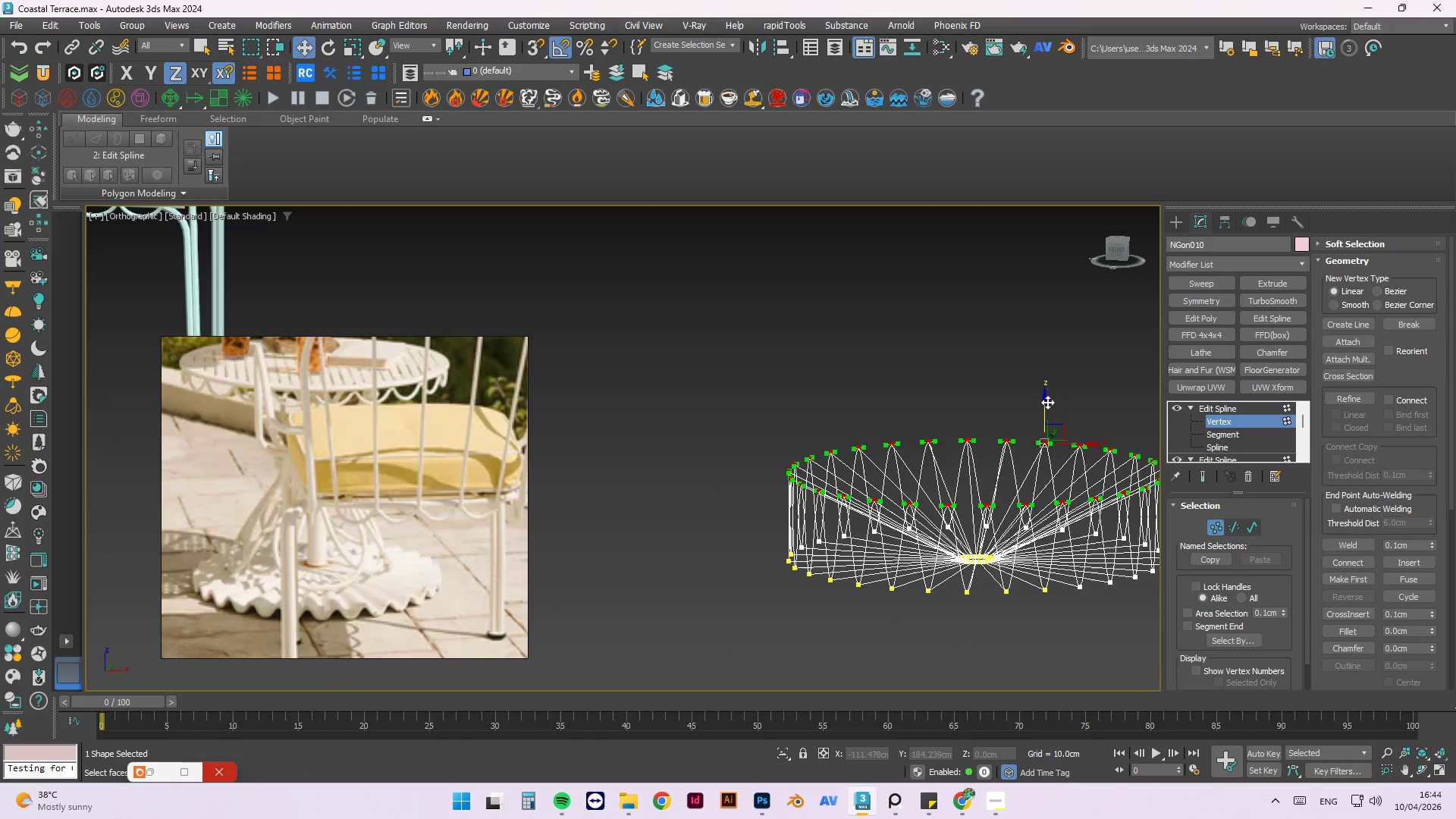 
left_click_drag(start_coordinate=[1046, 401], to_coordinate=[1063, 463])
 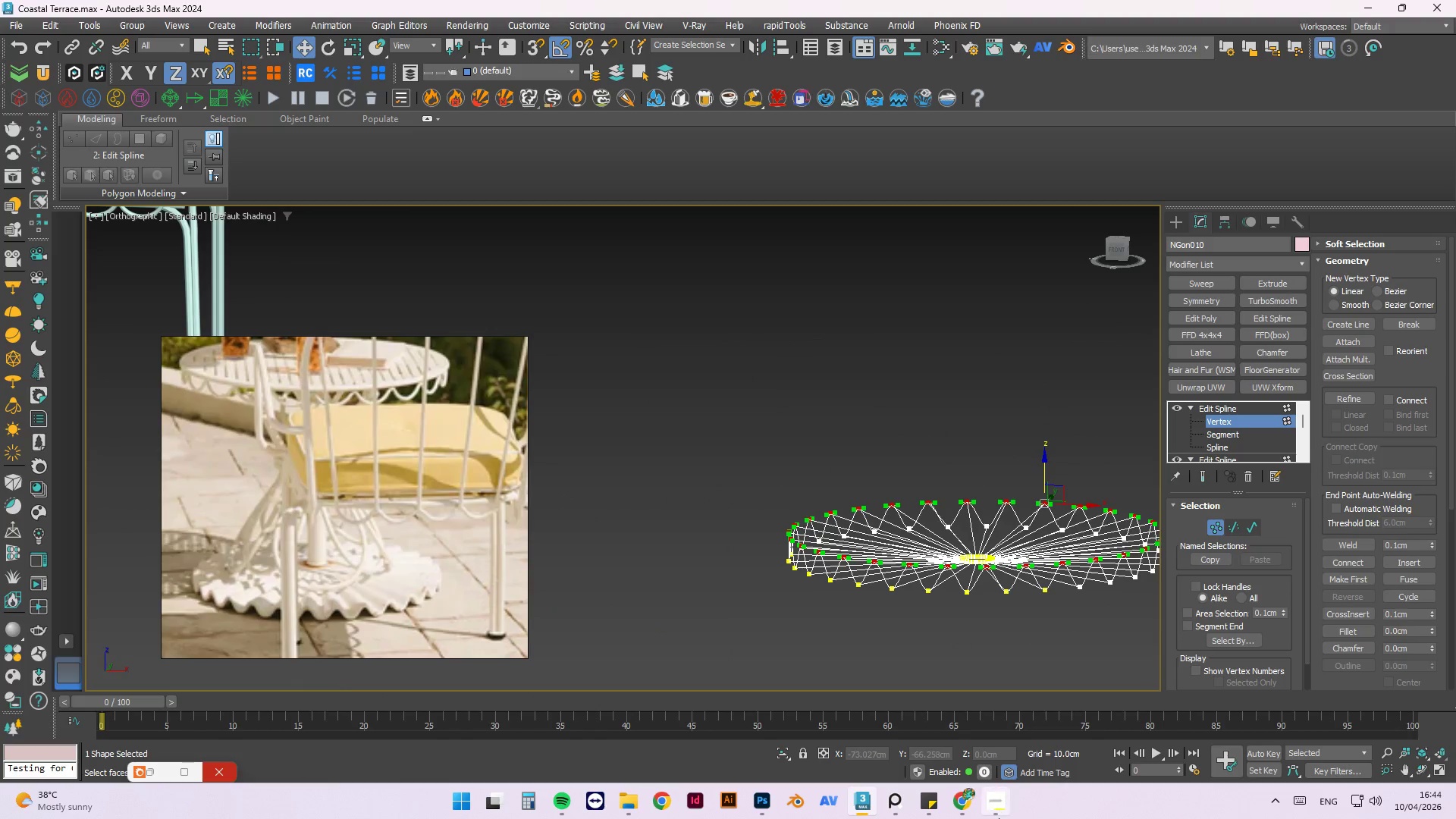 
left_click([1000, 818])